 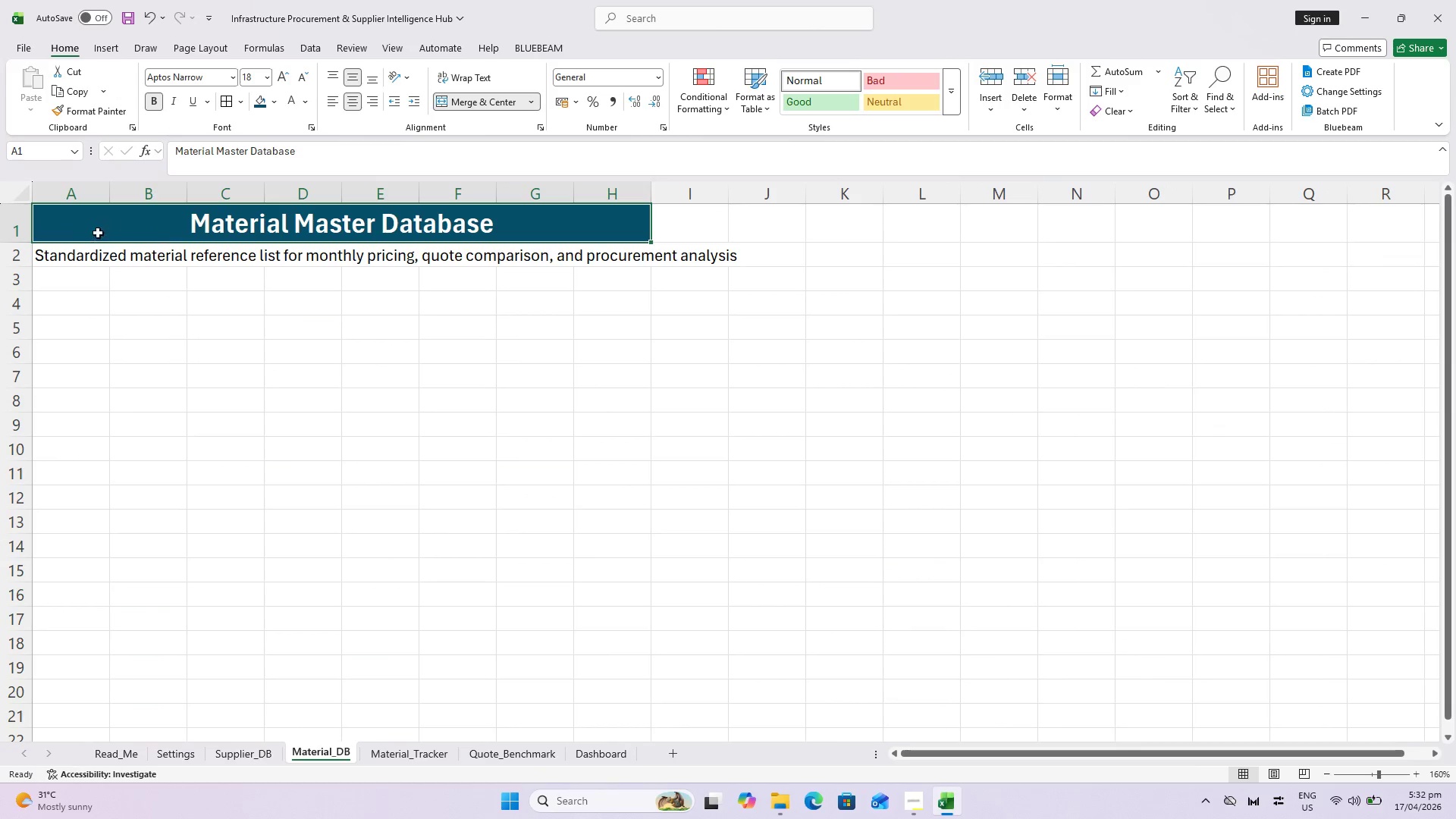 
left_click([18, 224])
 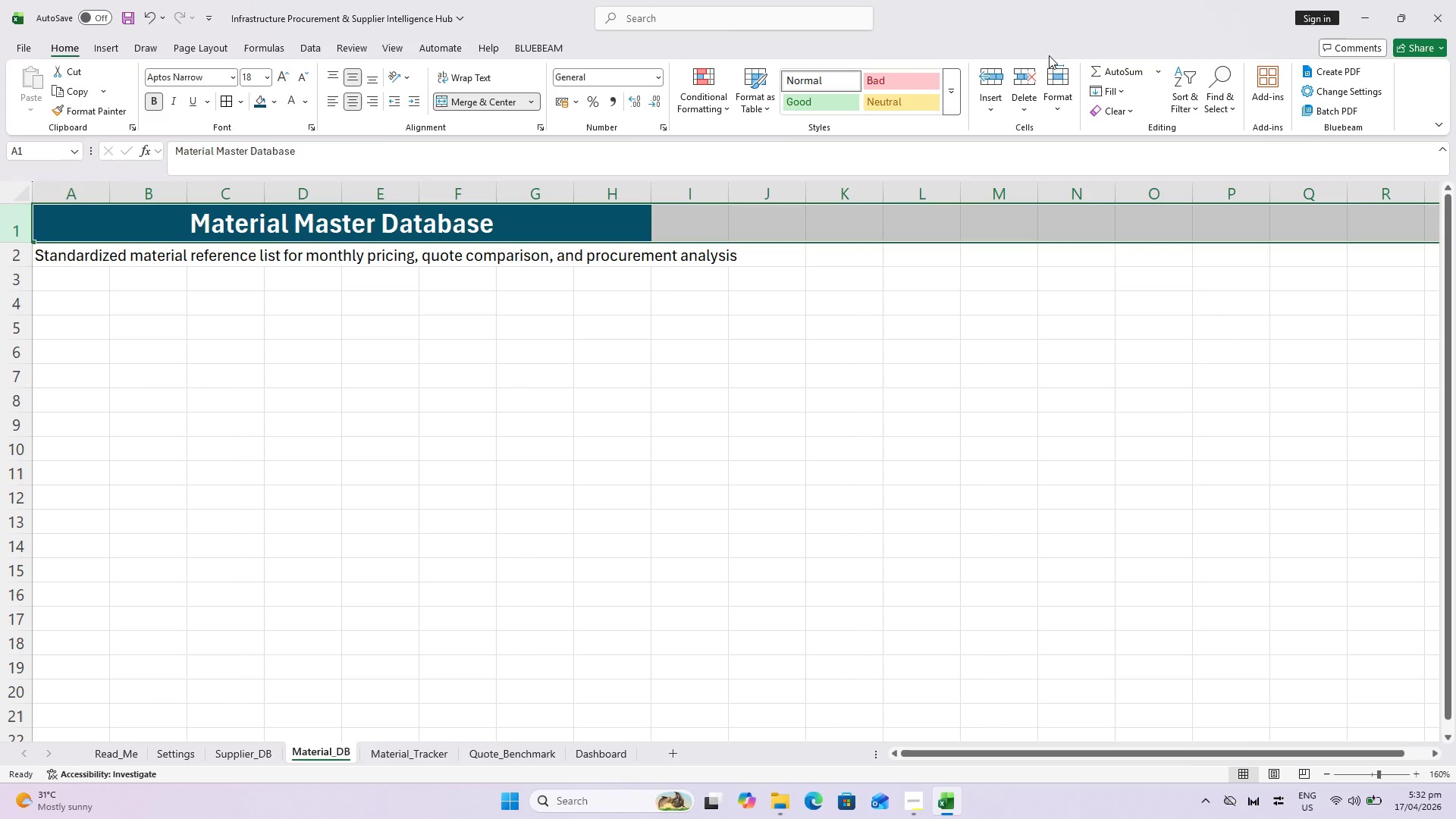 
left_click([1052, 89])
 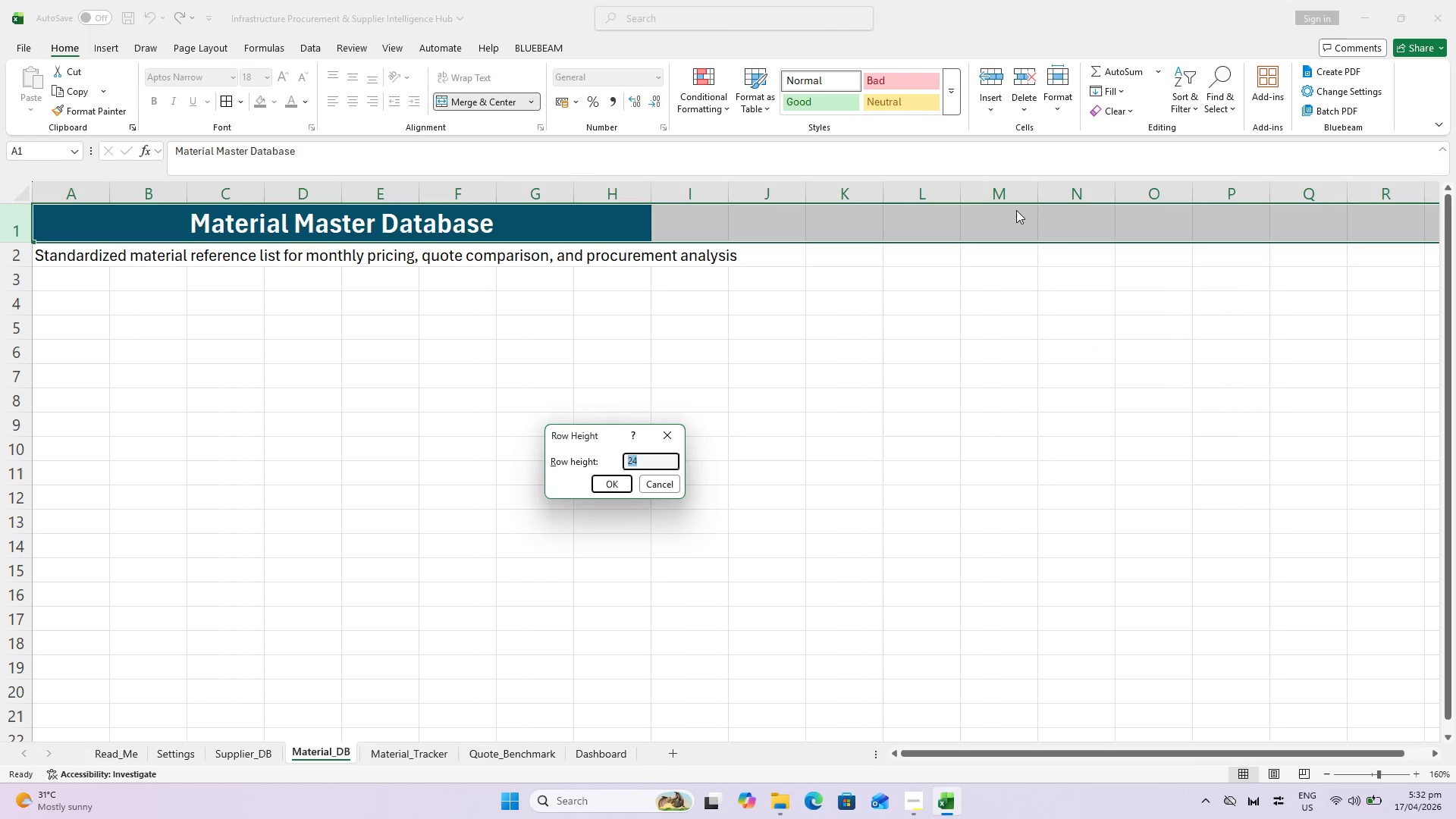 
type(30)
 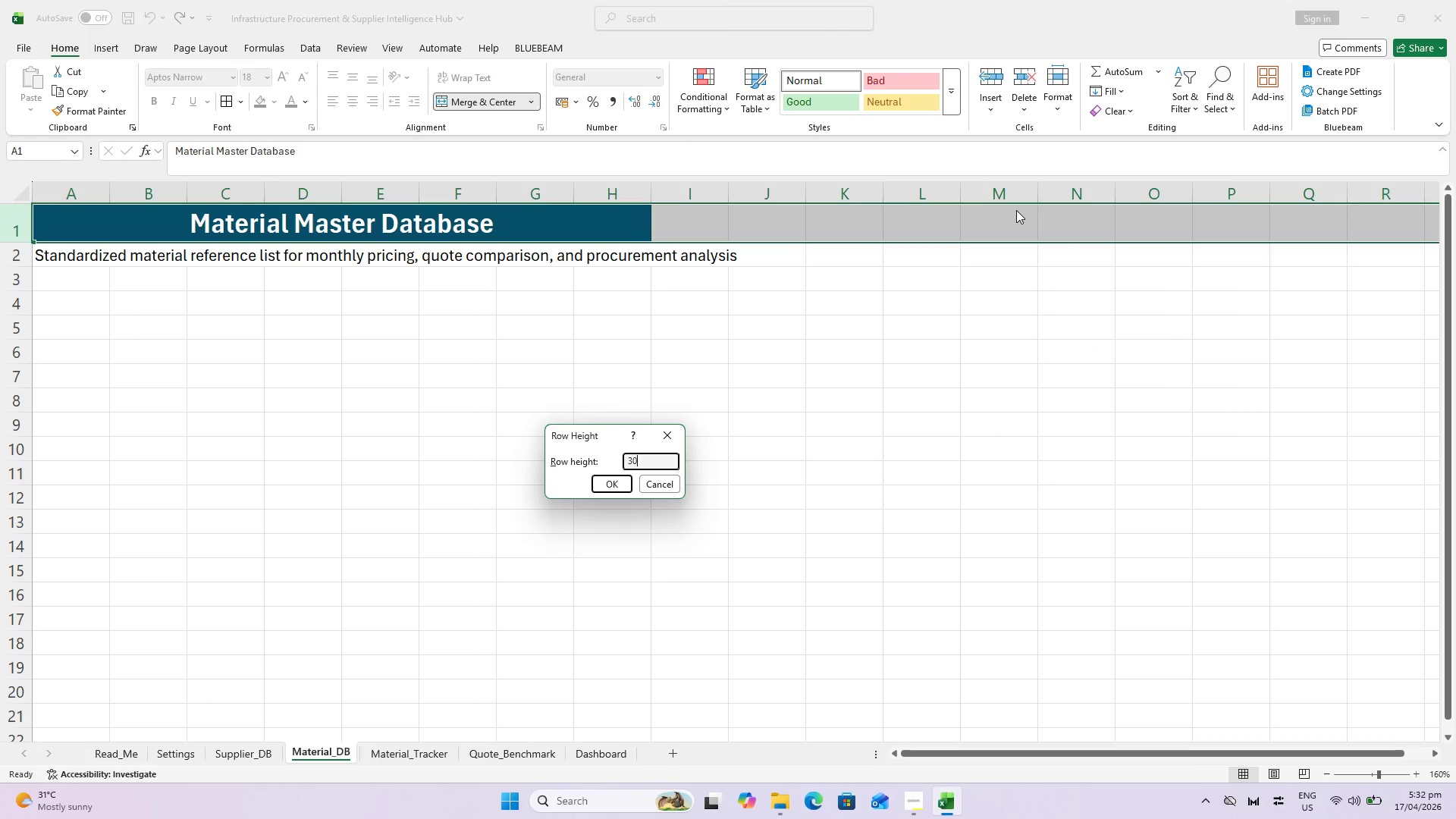 
key(Enter)
 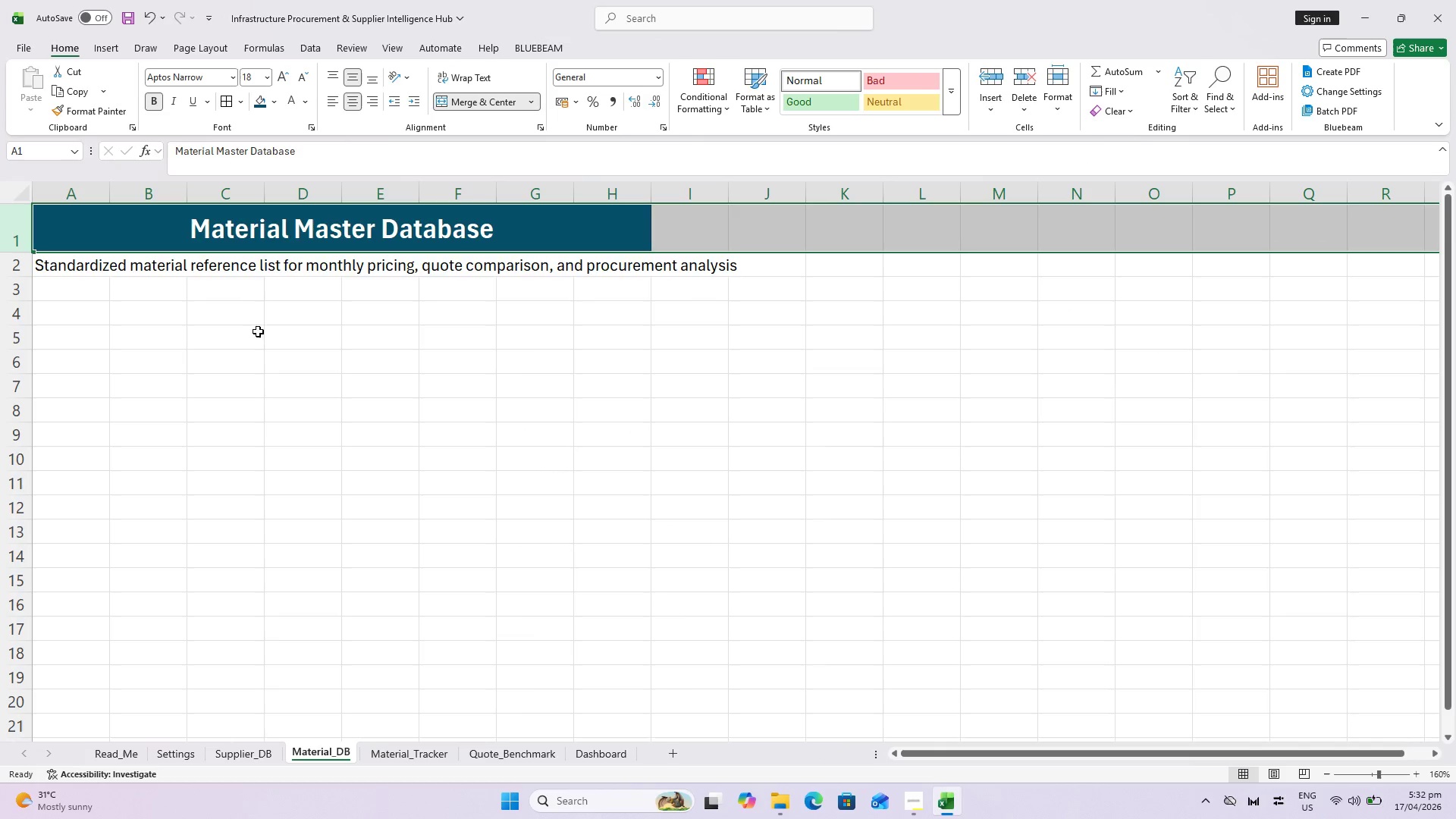 
left_click([49, 268])
 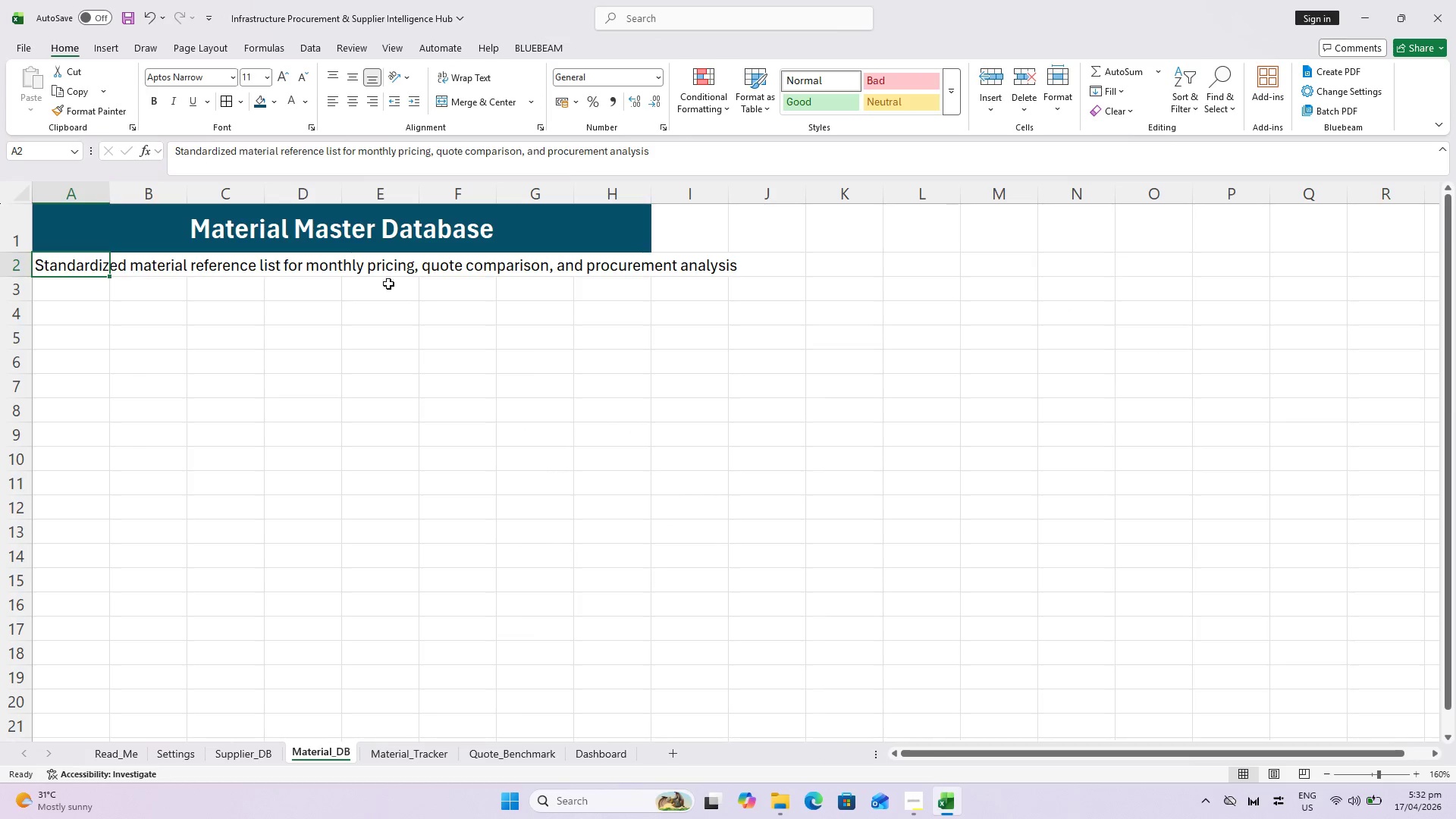 
hold_key(key=ShiftLeft, duration=0.7)
 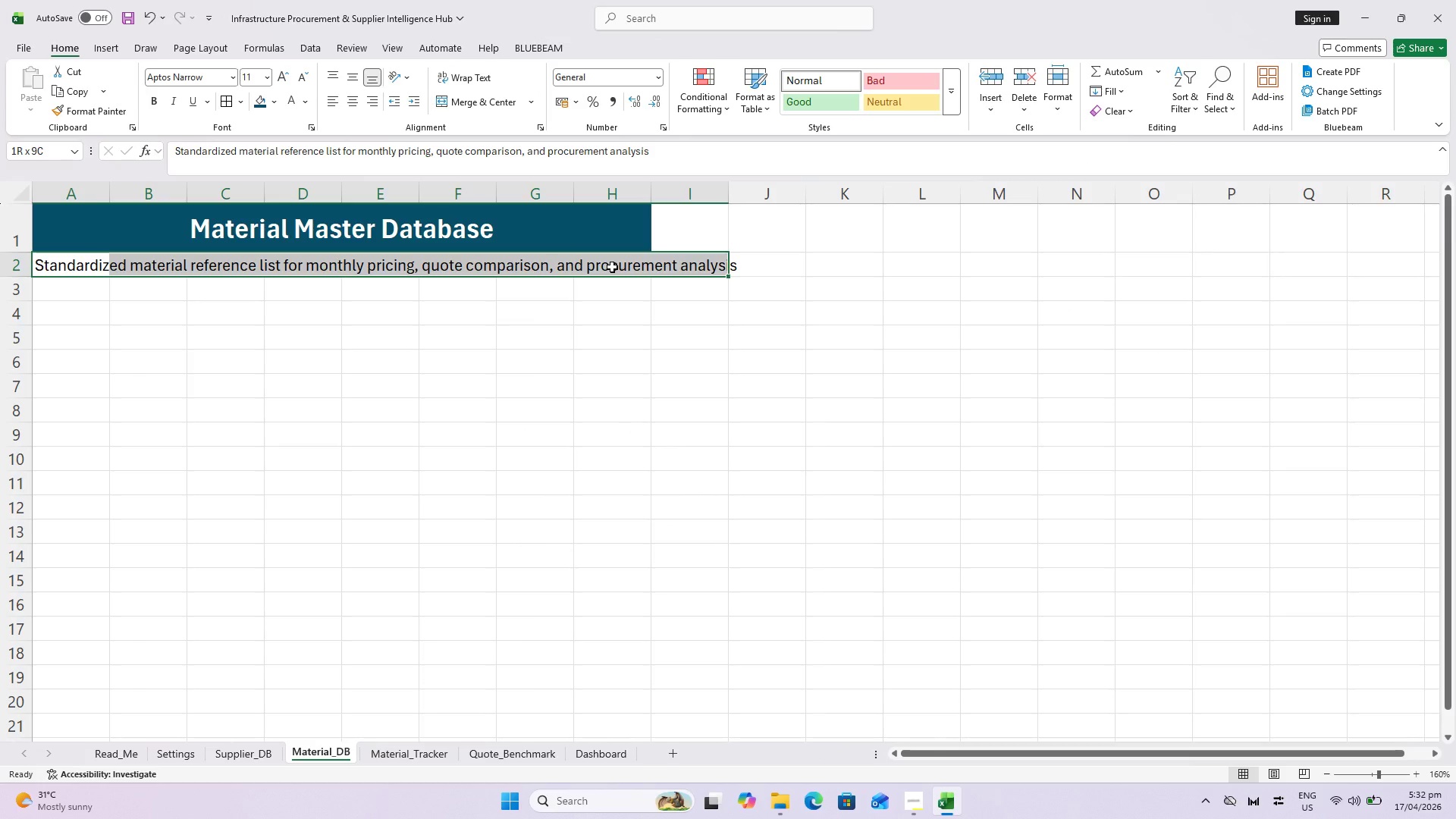 
hold_key(key=ShiftLeft, duration=0.47)
left_click([612, 267])
 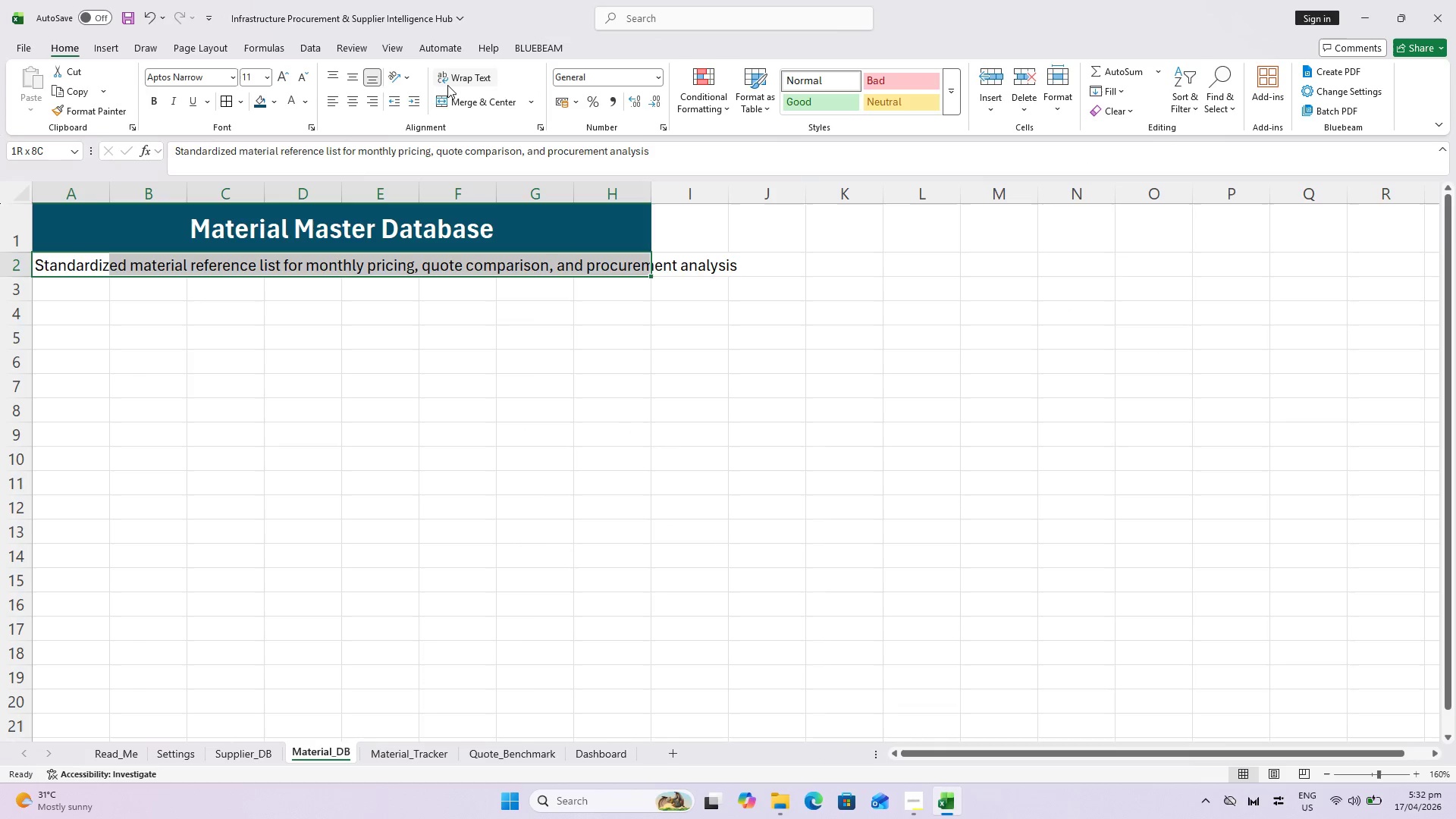 
left_click([463, 101])
 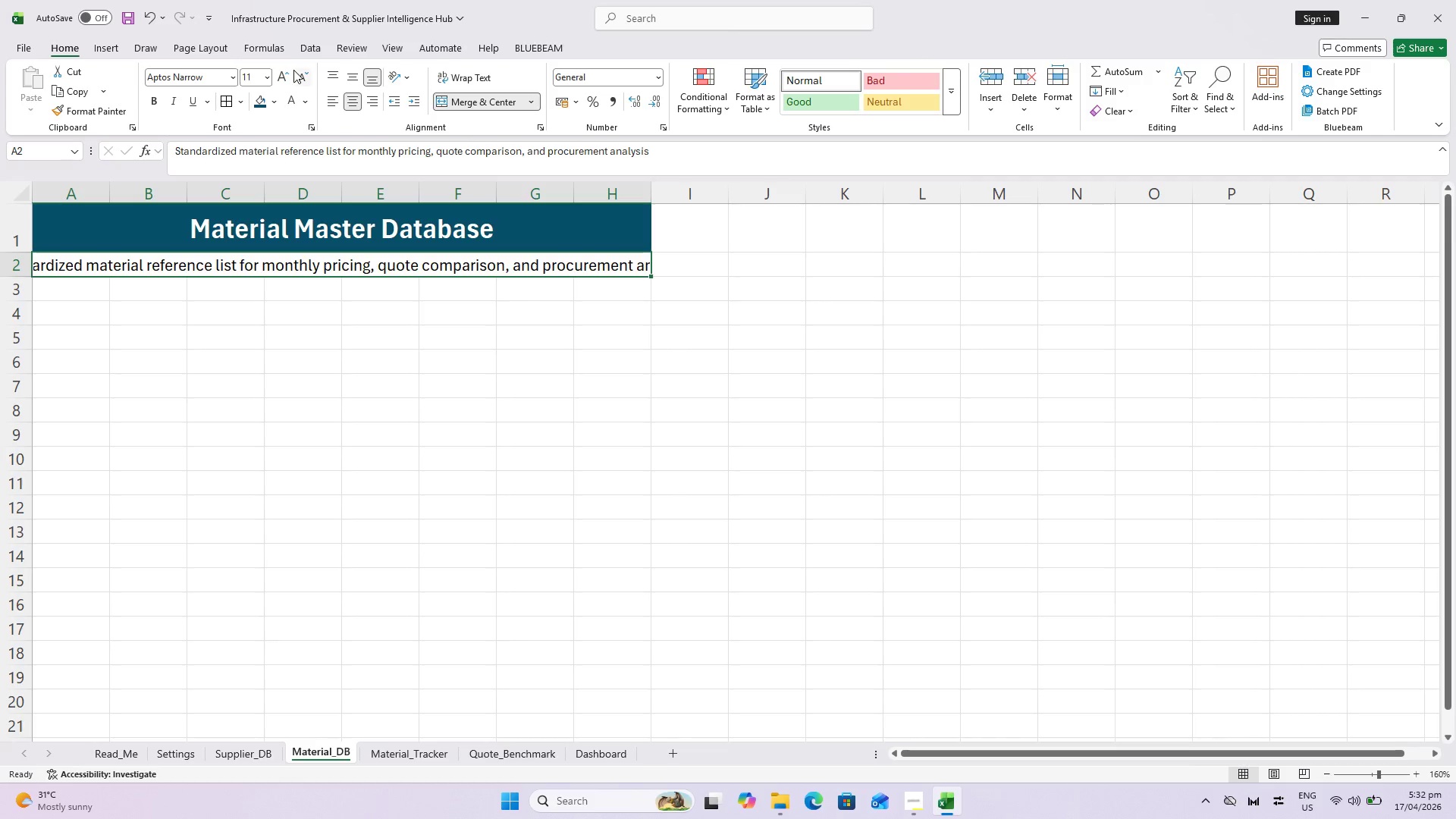 
left_click([301, 71])
 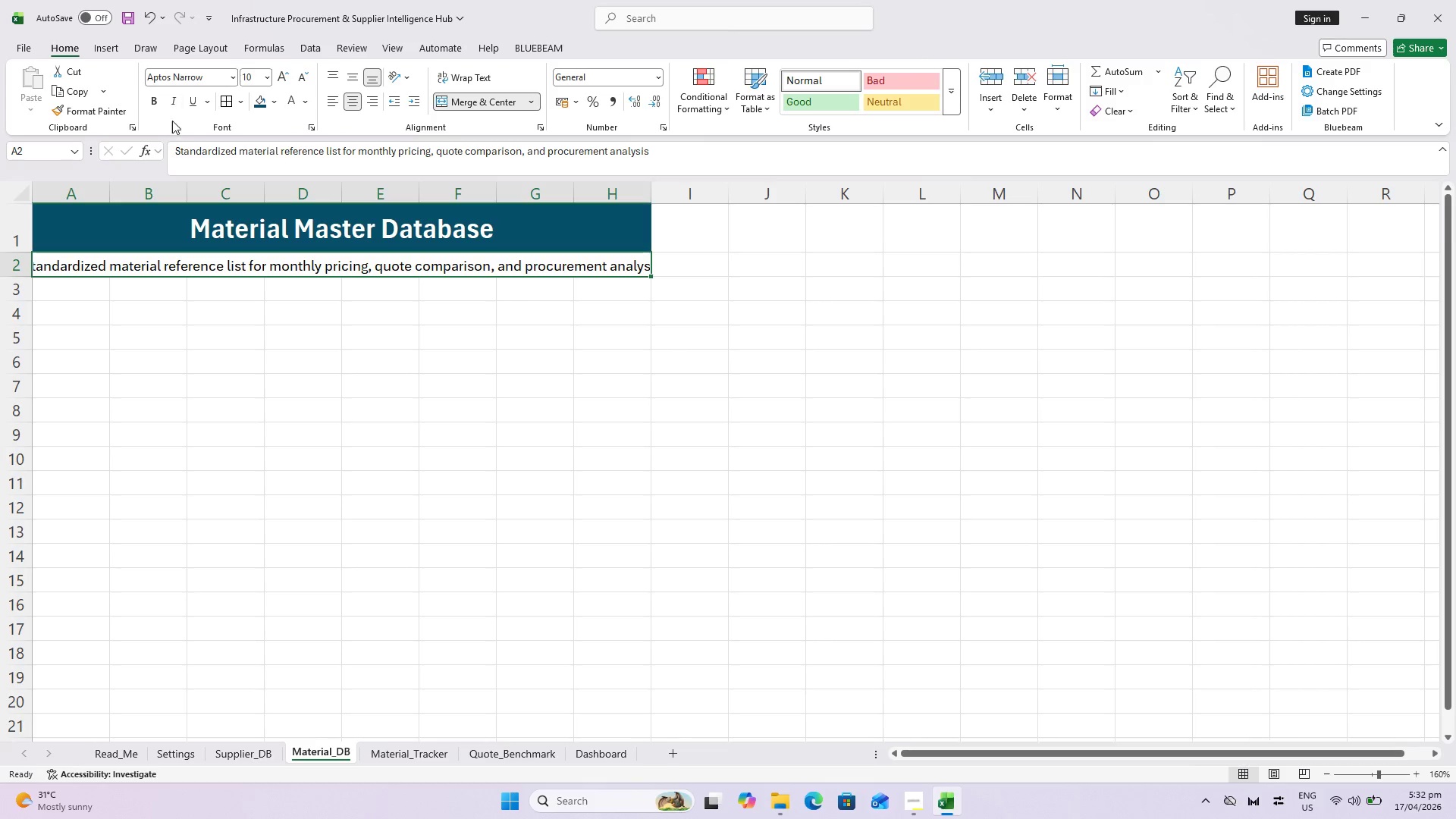 
left_click([171, 99])
 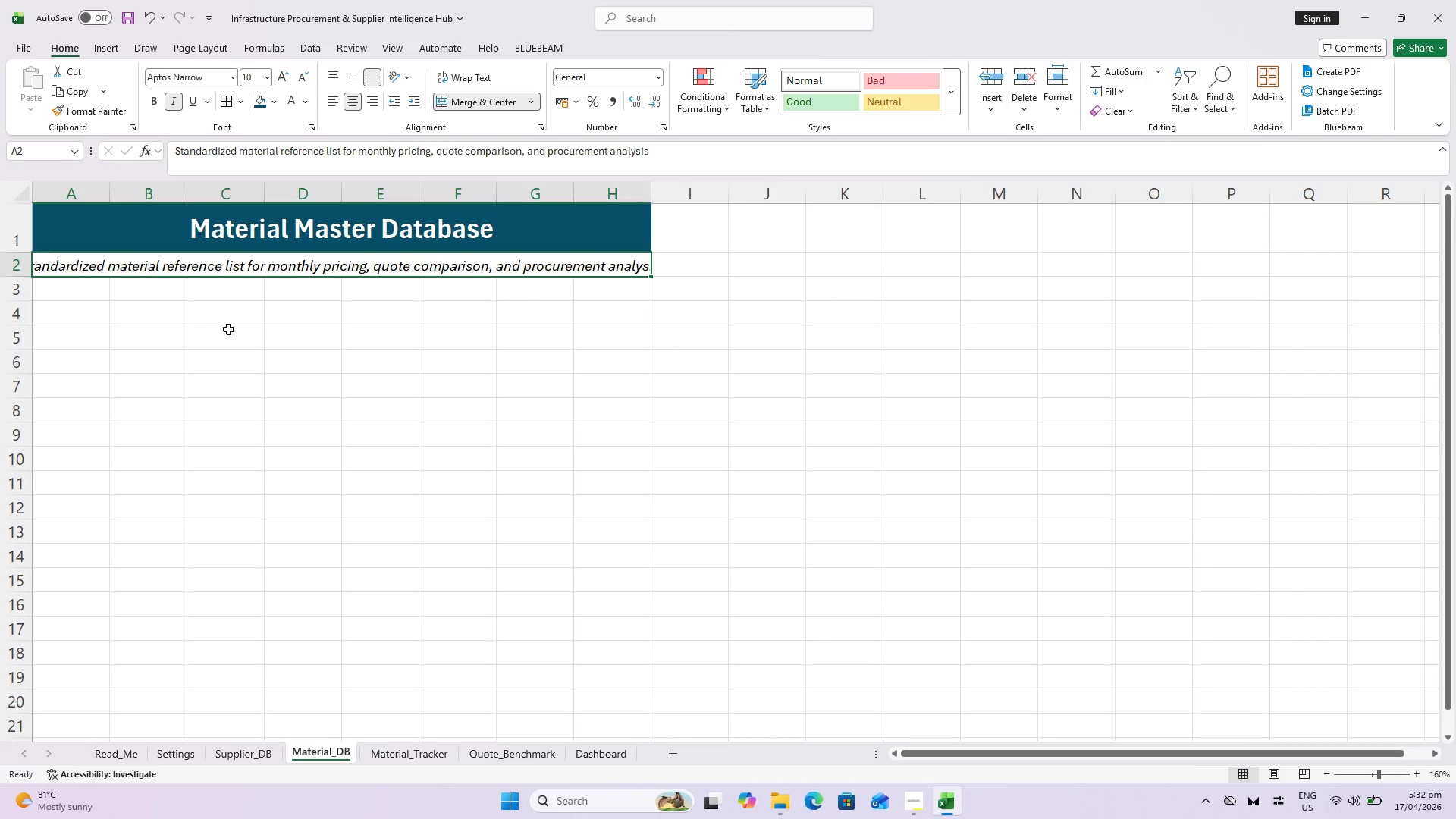 
key(Control+A)
 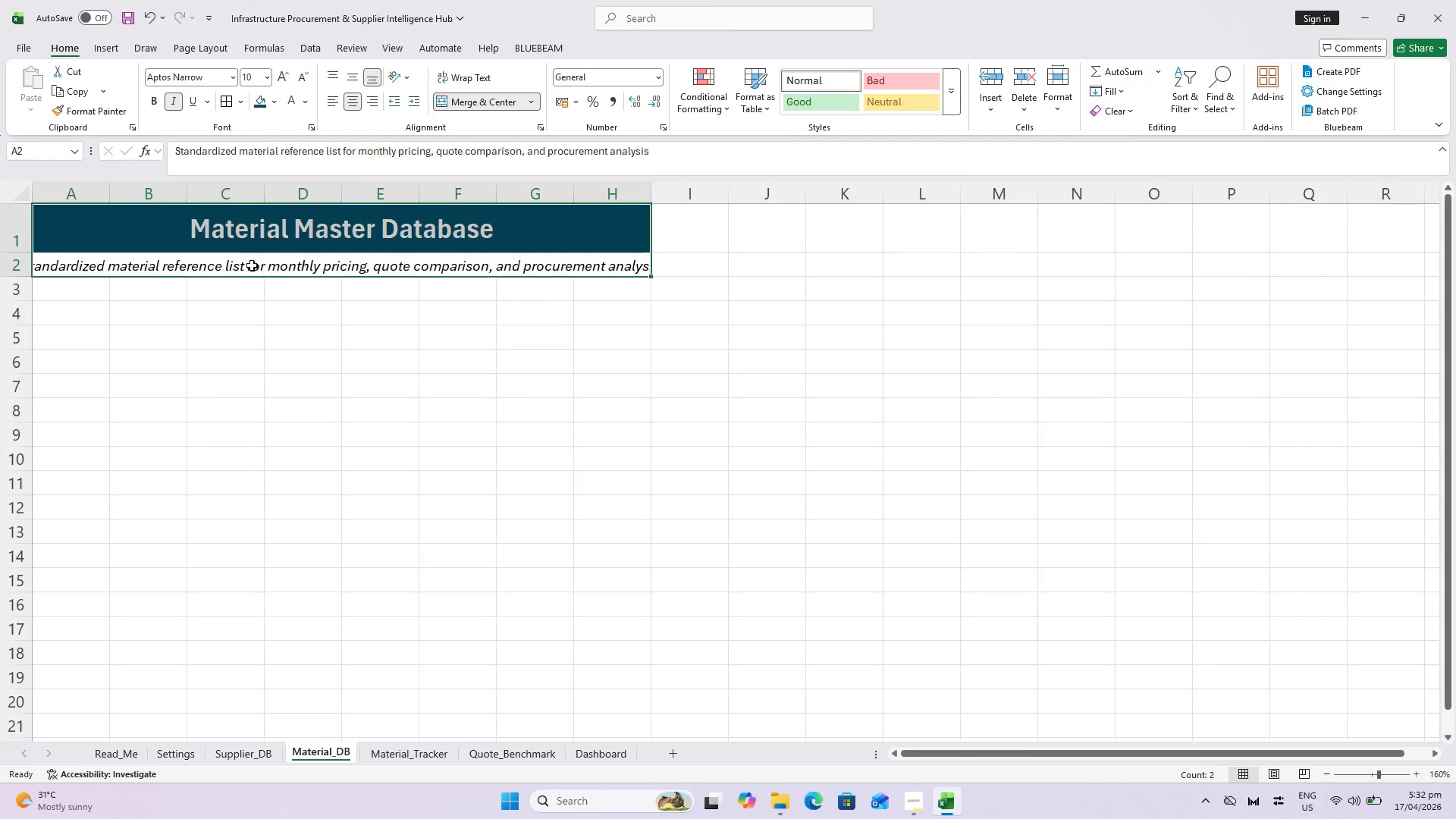 
key(Control+A)
 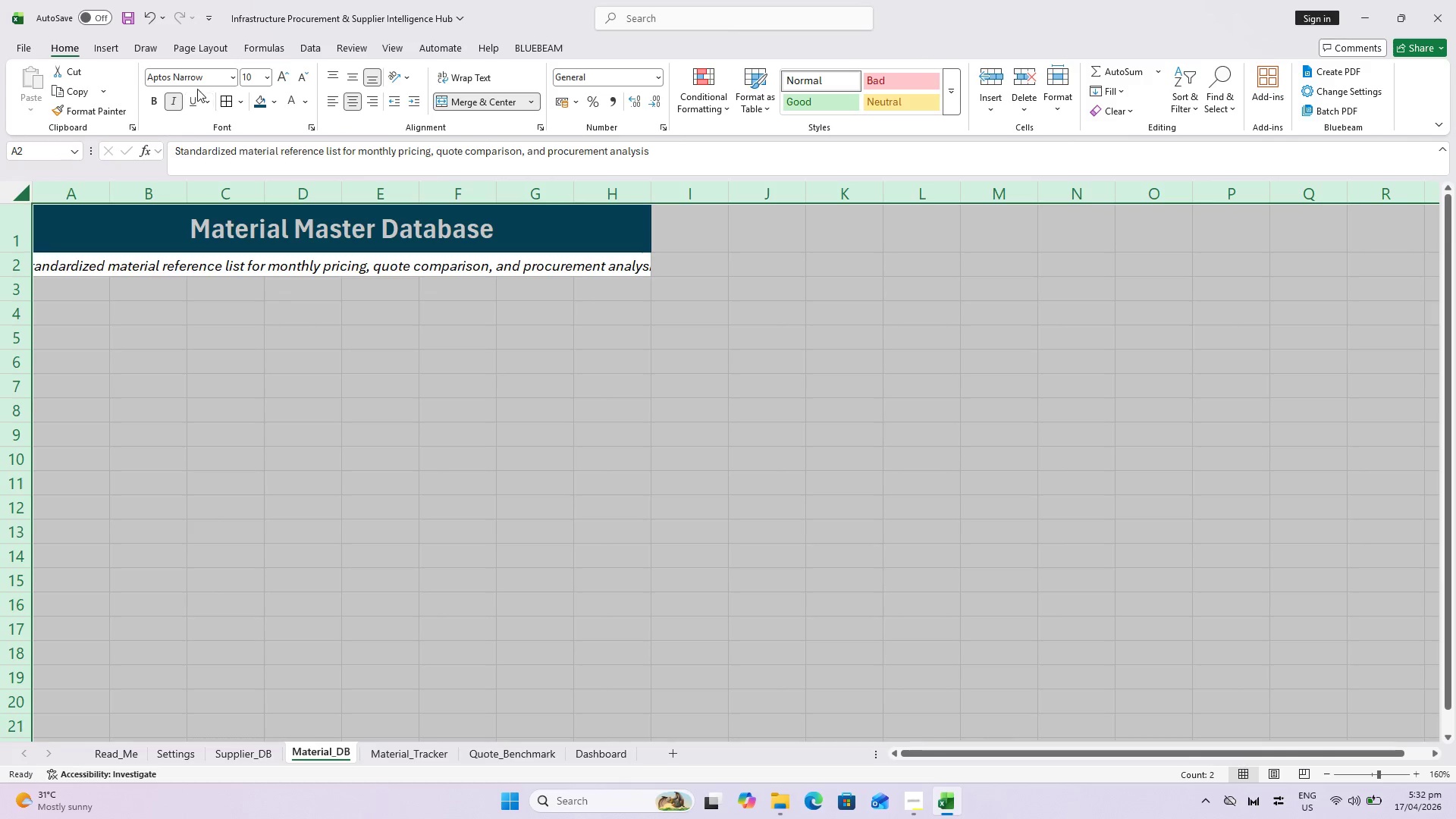 
left_click([207, 78])
 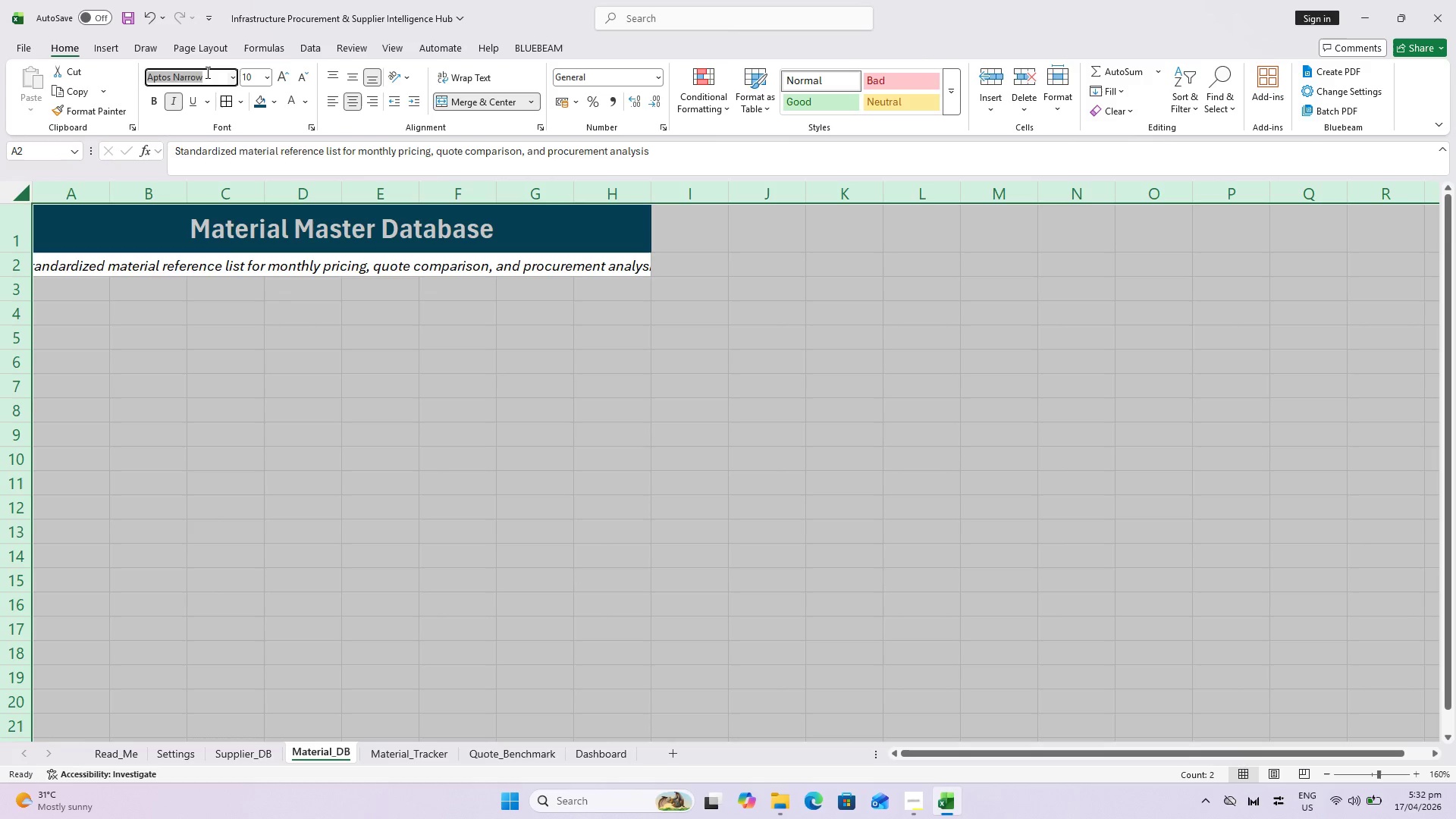 
type(ca)
 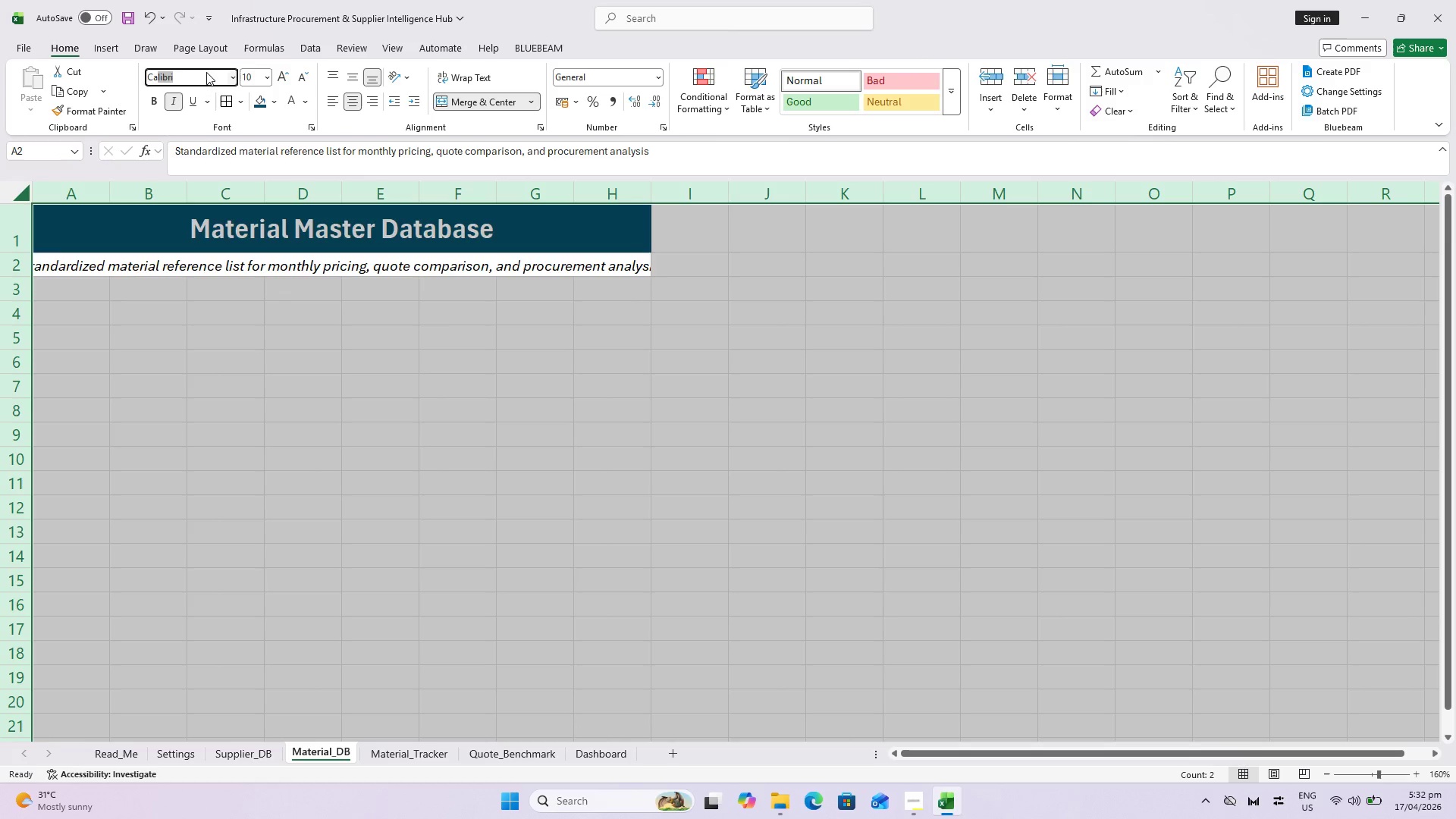 
key(Enter)
 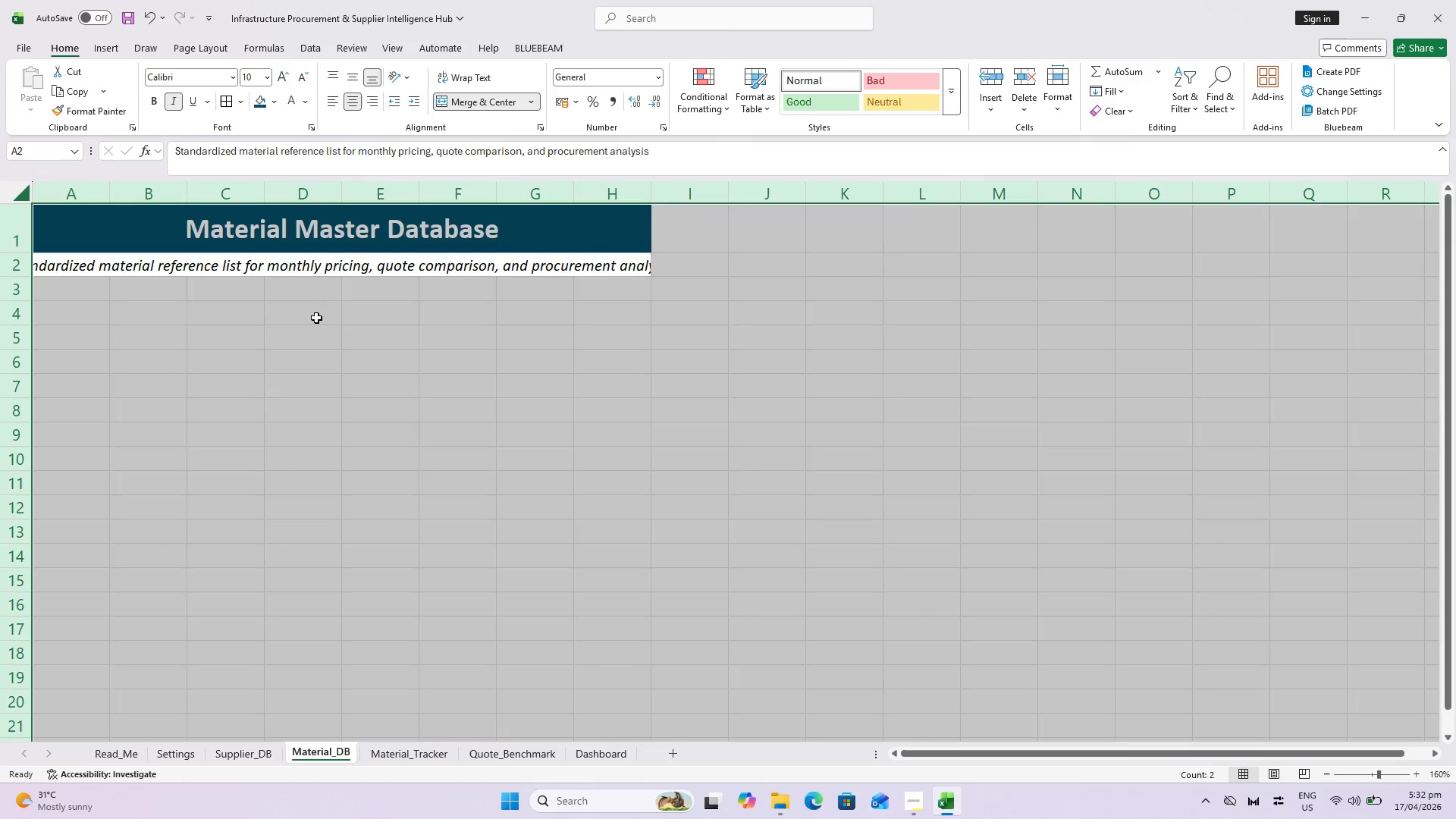 
left_click([318, 268])
 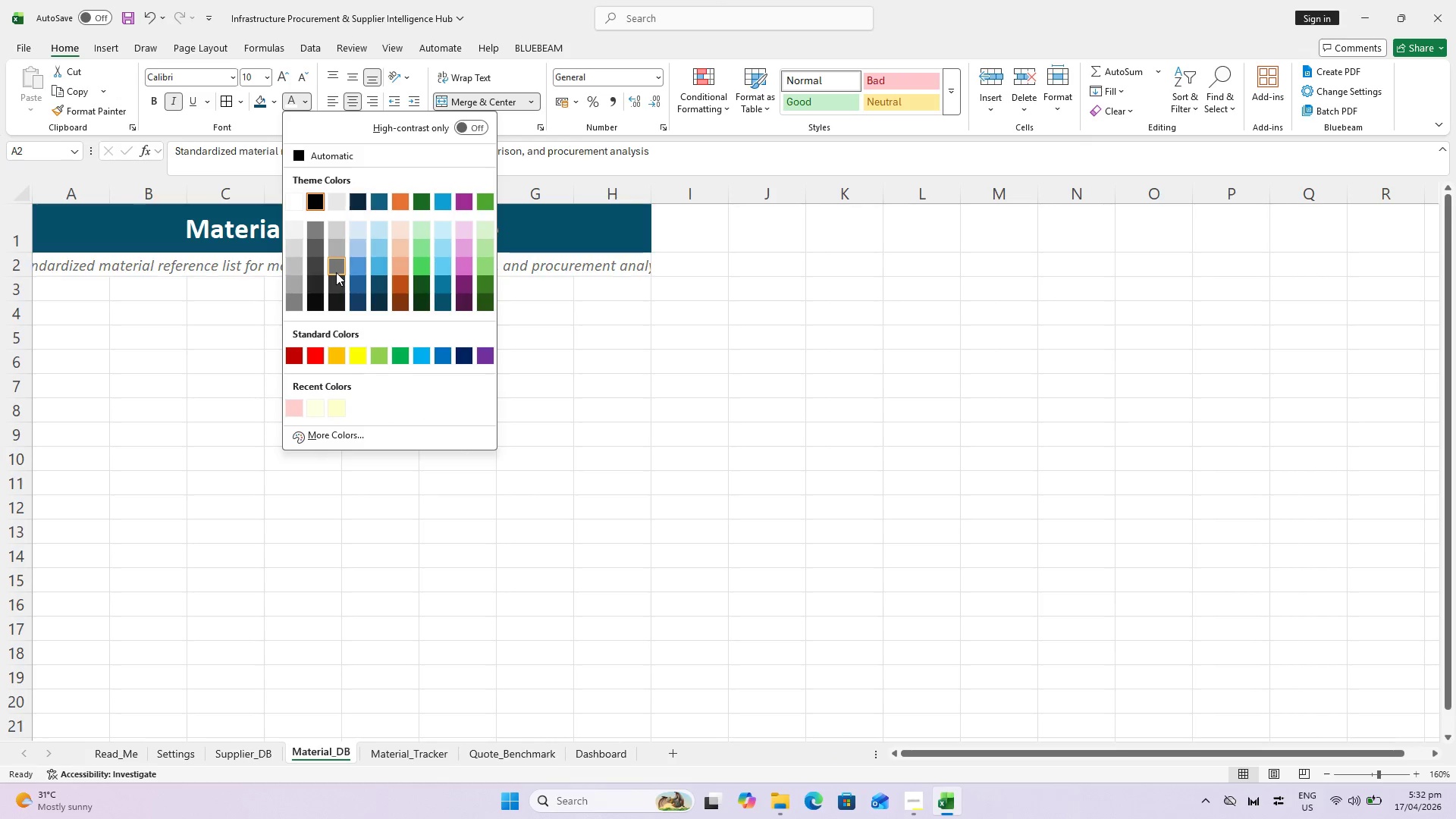 
left_click([338, 277])
 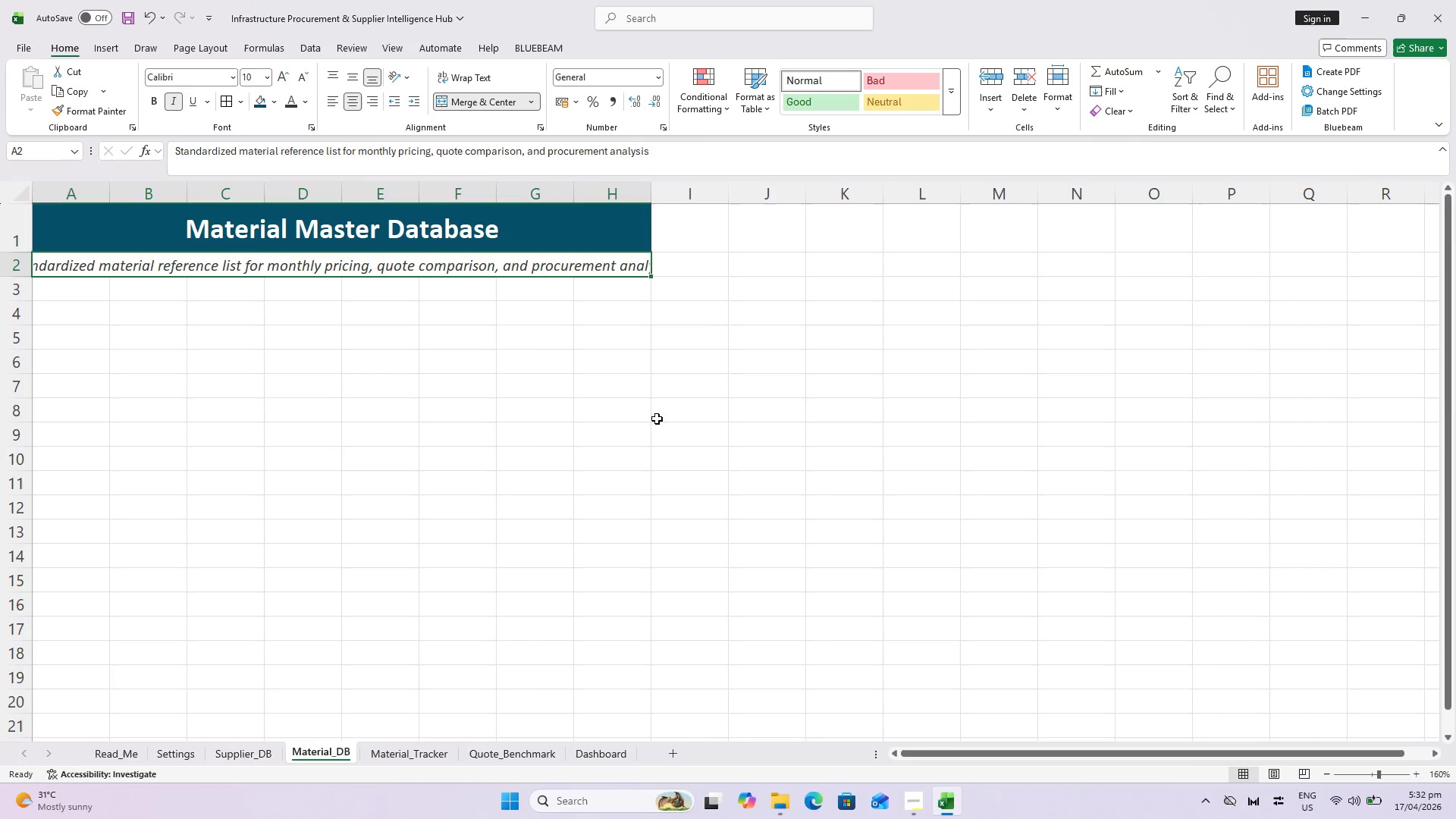 
left_click([629, 419])
 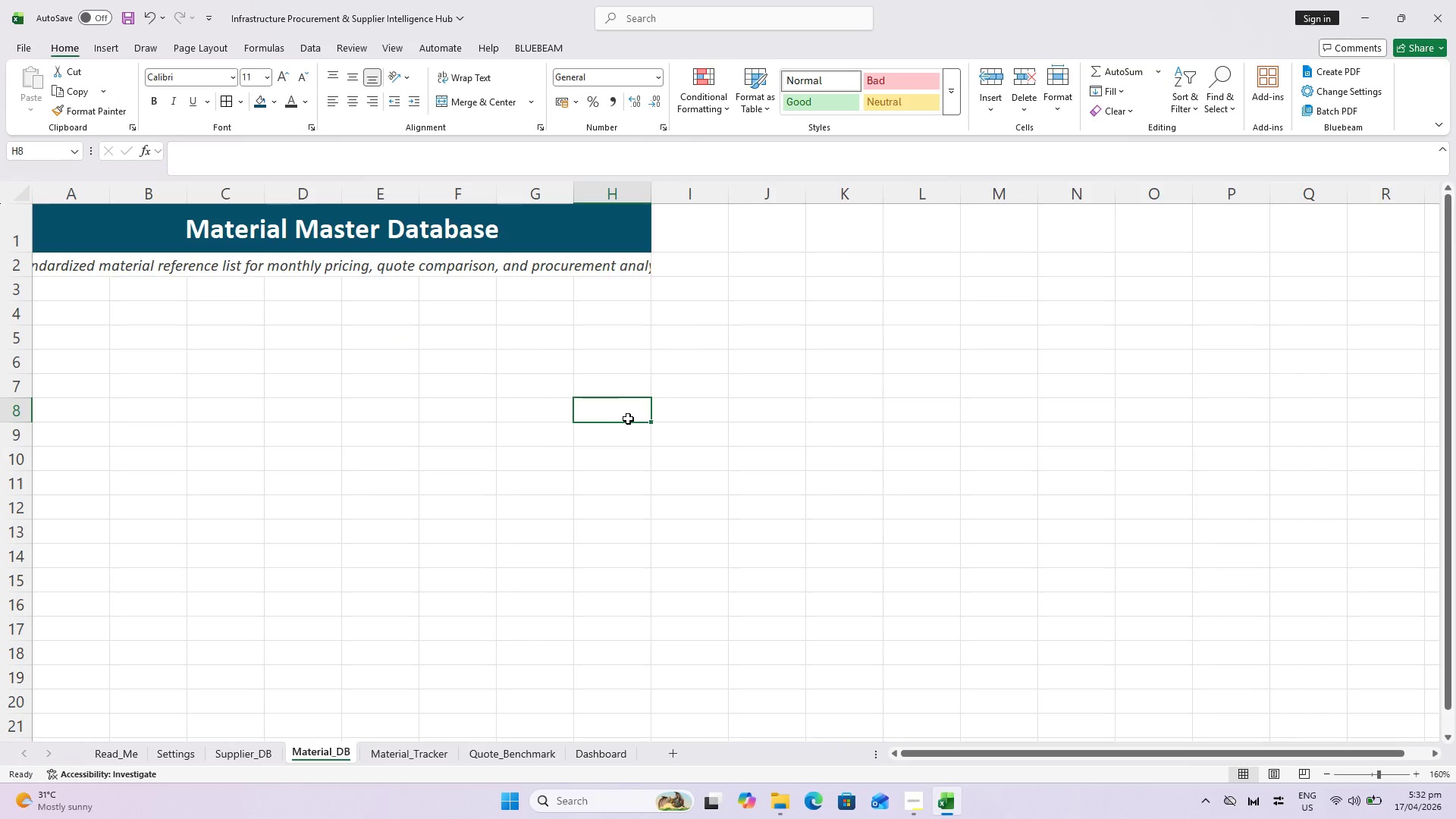 
key(Control+S)
 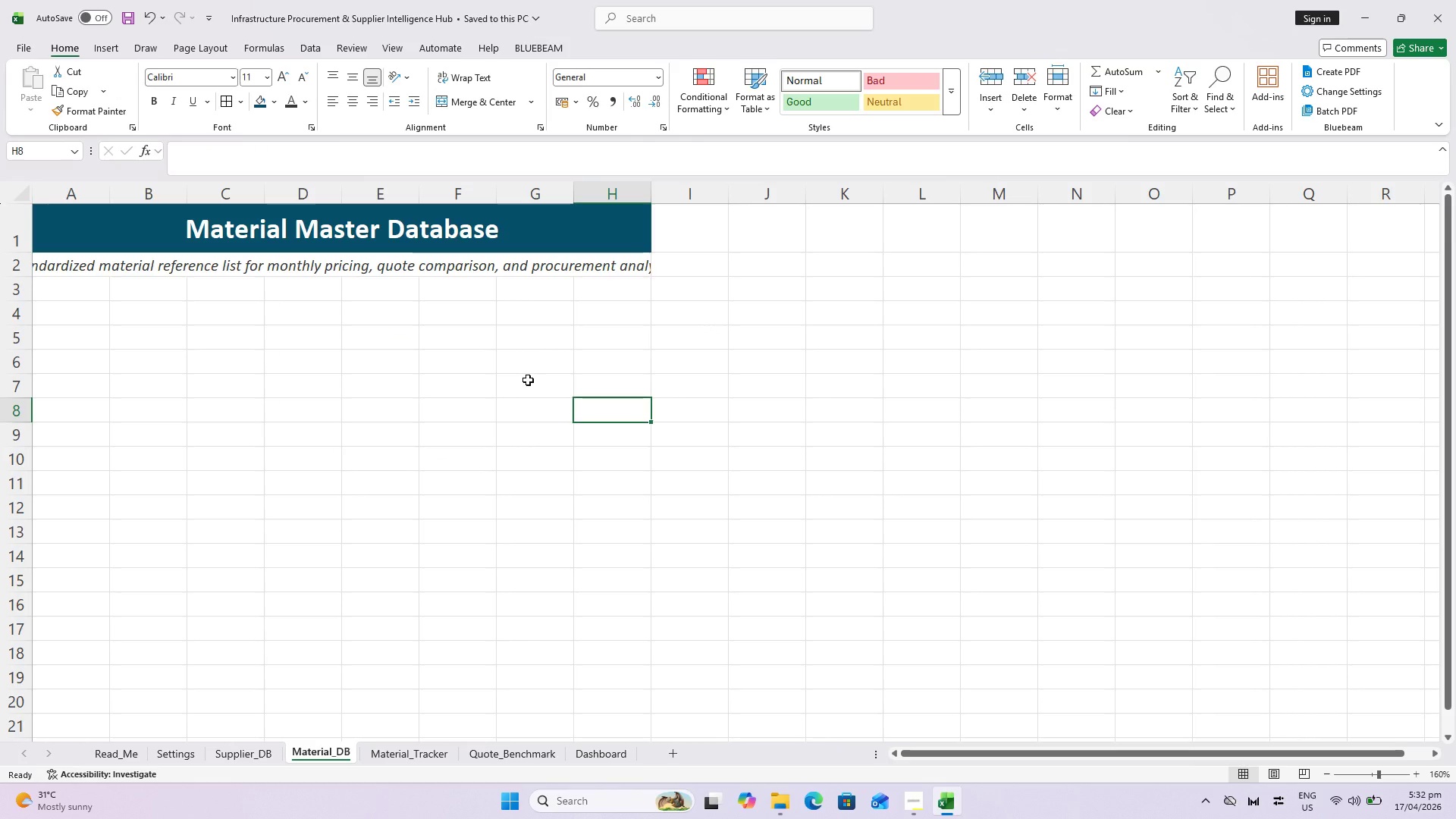 
wait(5.53)
 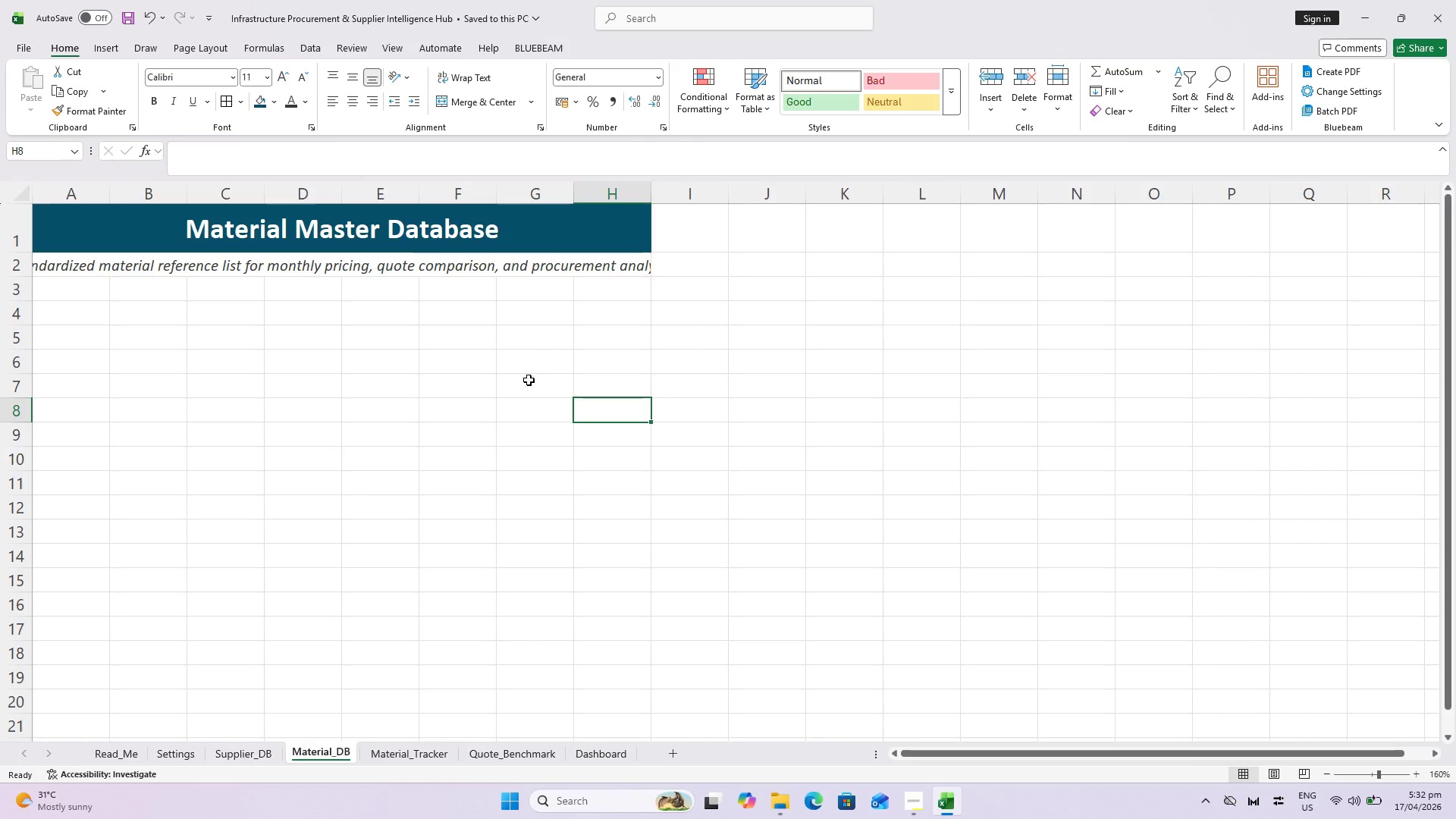 
key(Control+S)
 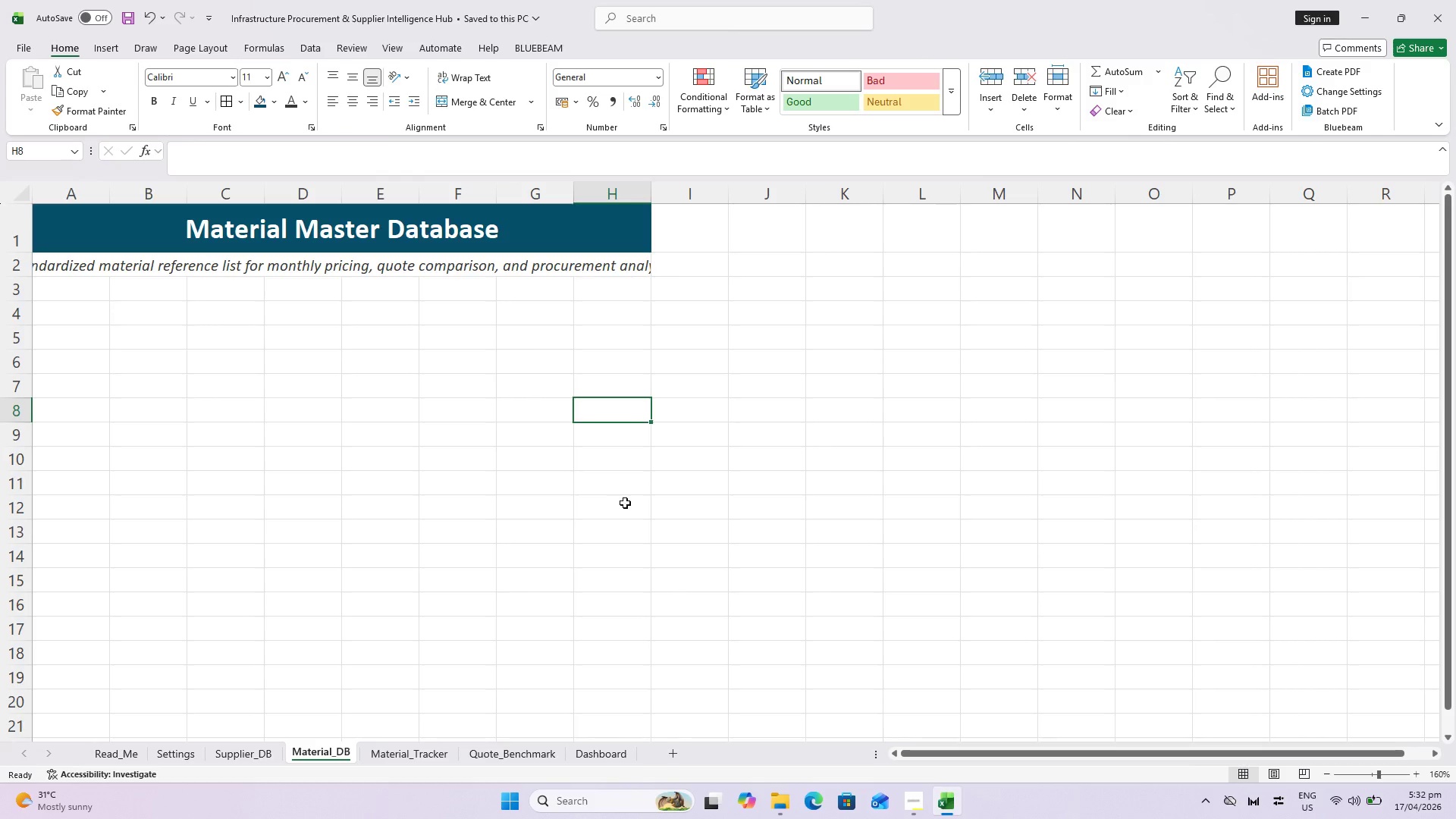 
key(Control+ControlLeft)
 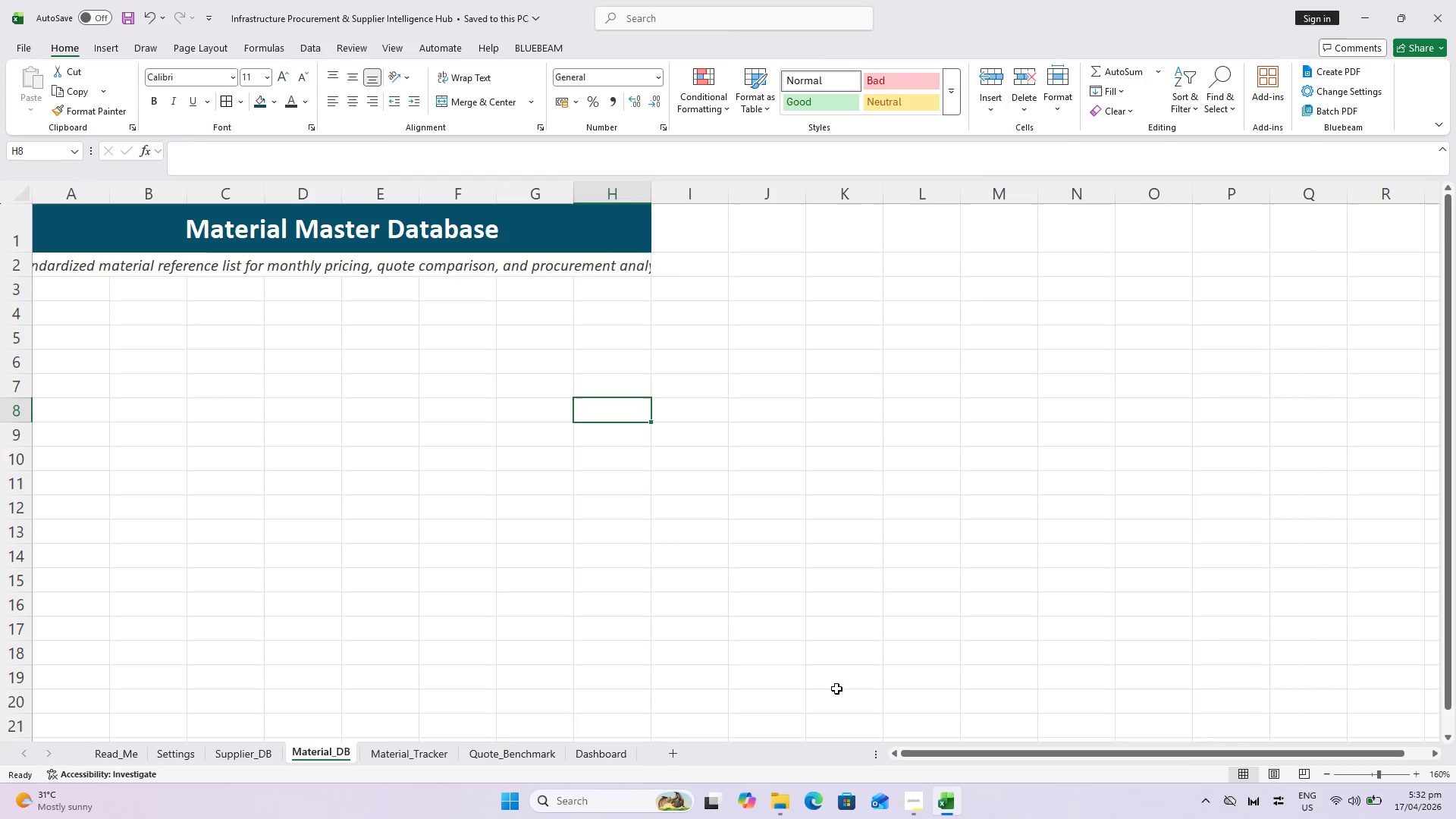 
key(Control+S)
 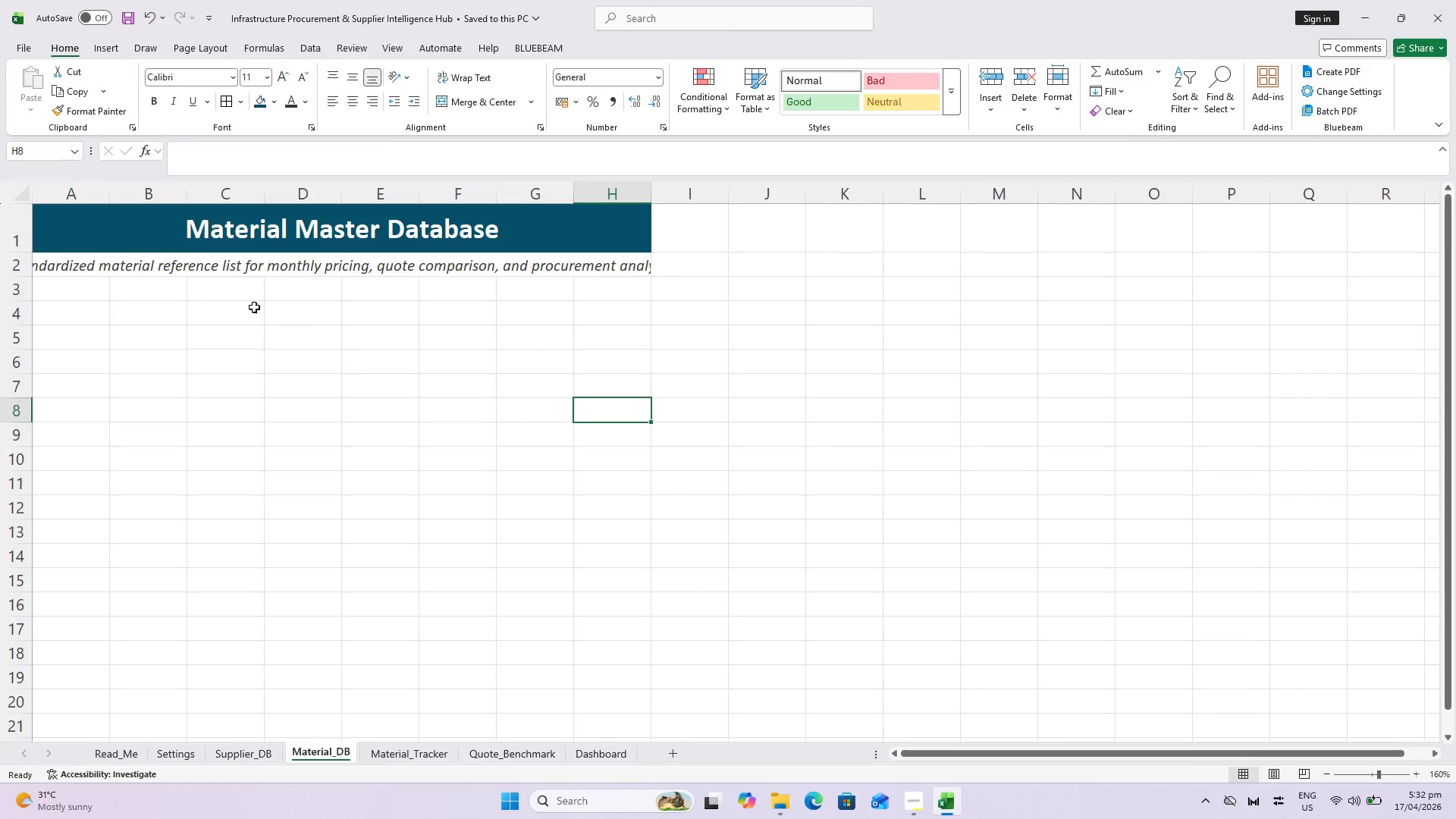 
key(Control+S)
 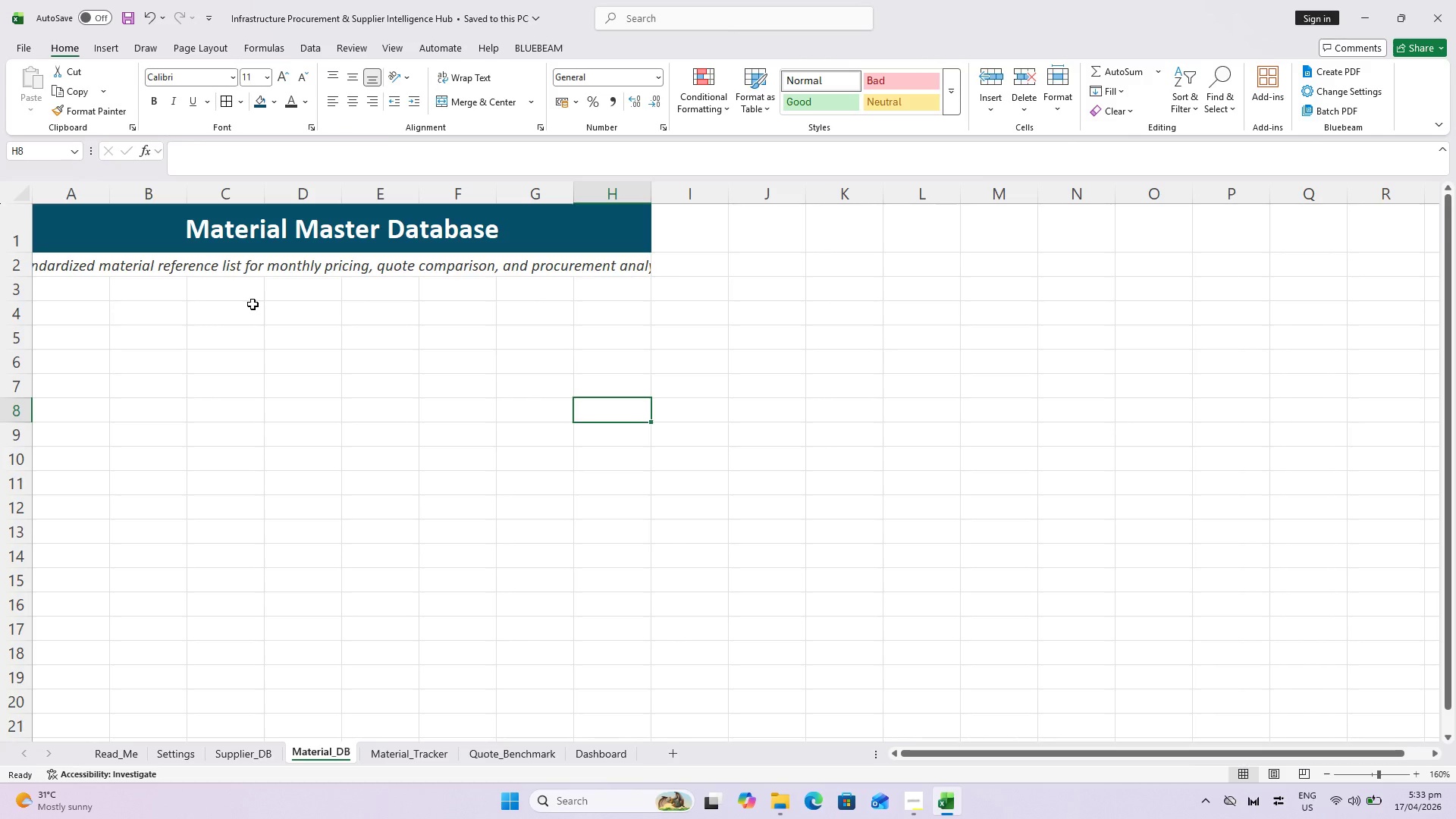 
wait(14.44)
 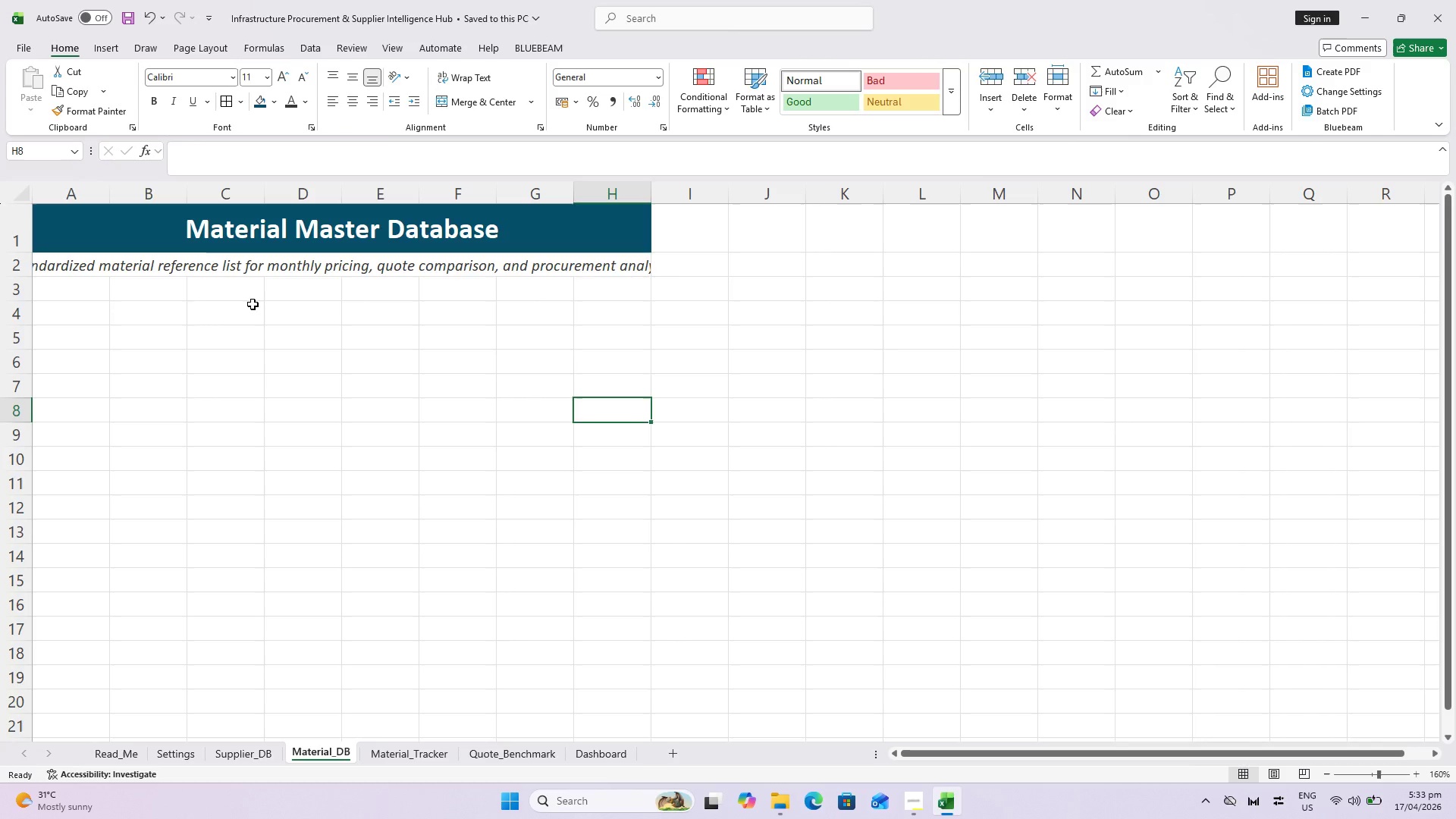 
key(Control+S)
 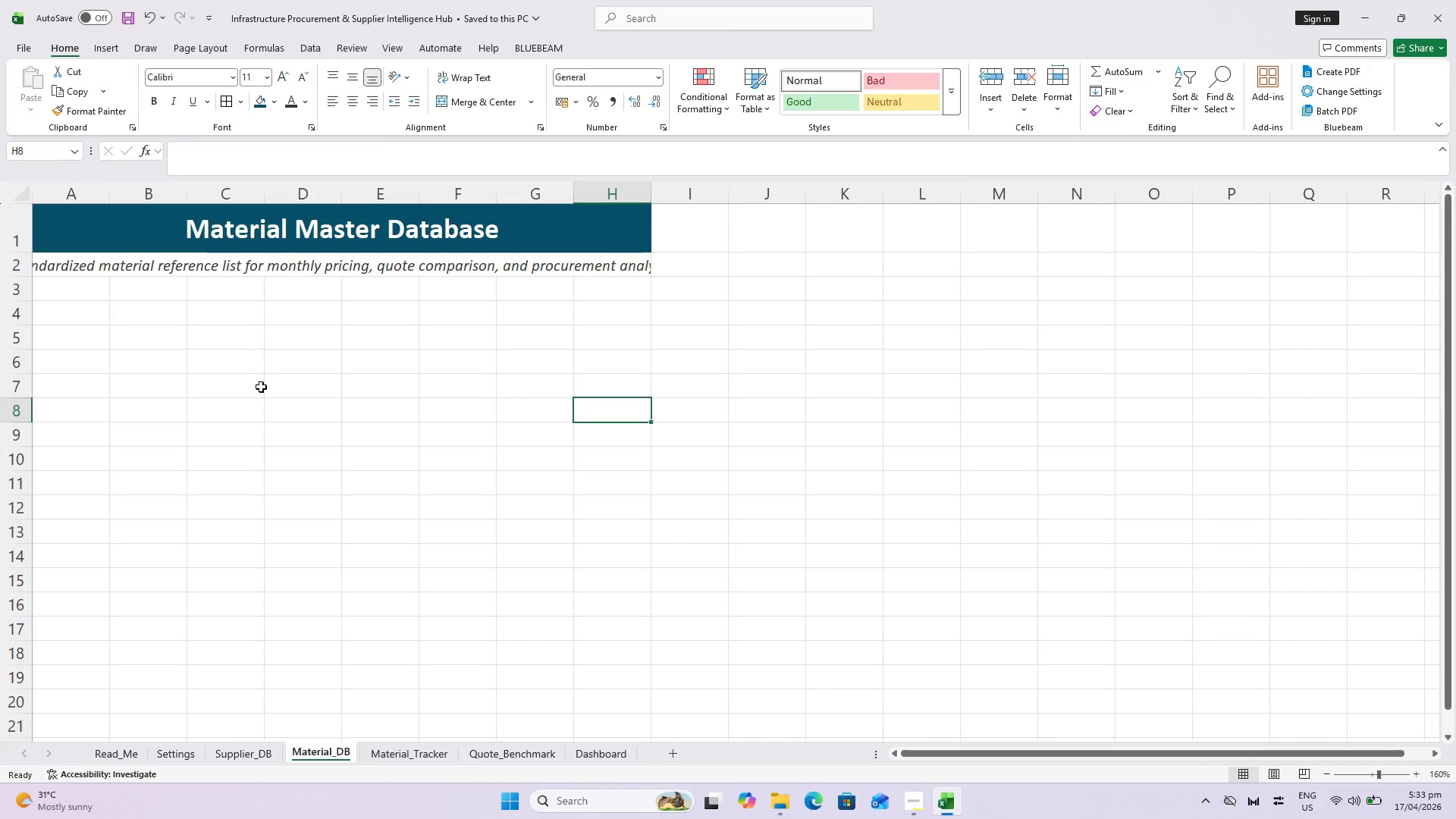 
key(Control+ControlLeft)
 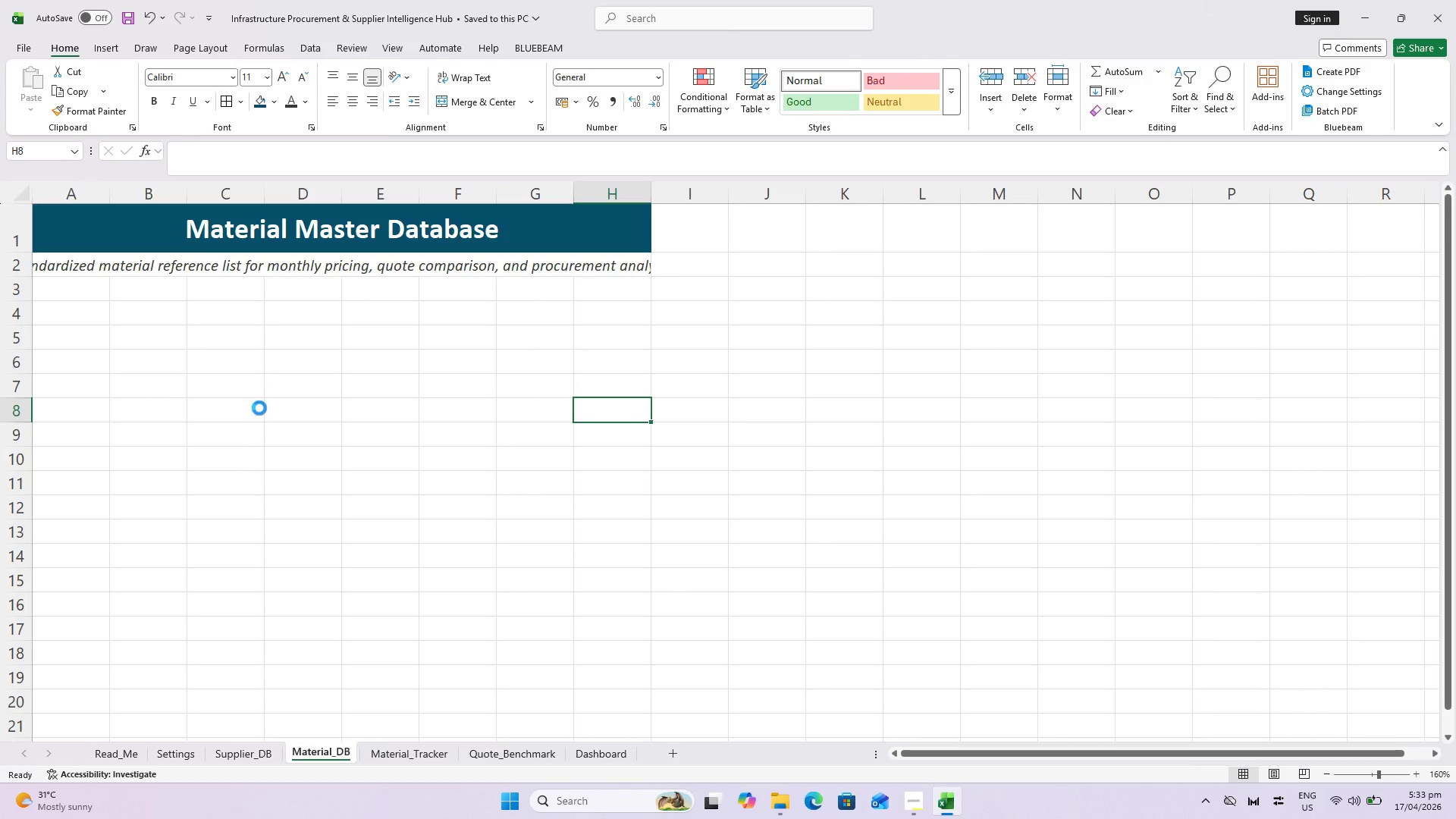 
key(Control+S)
 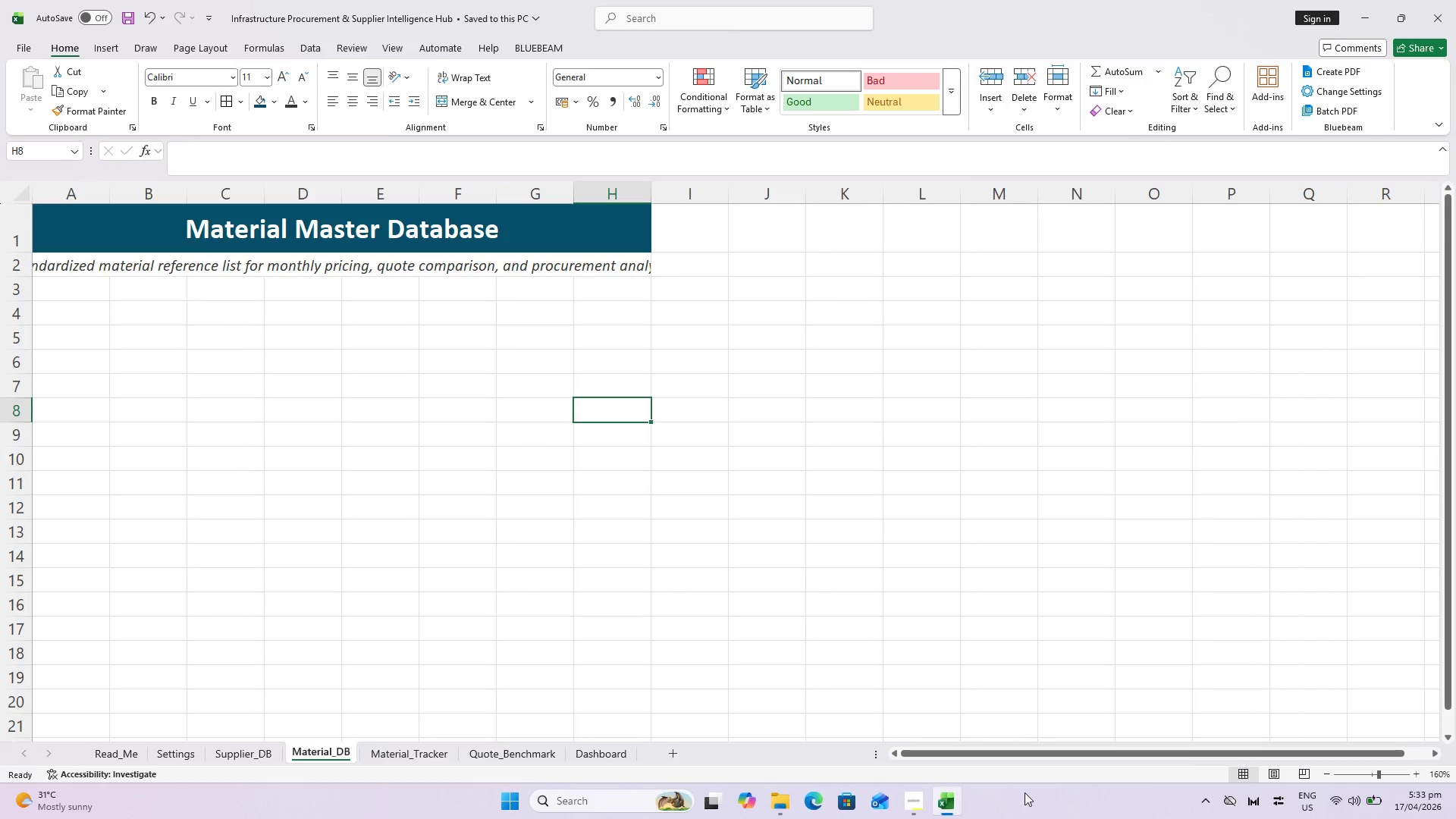 
left_click_drag(start_coordinate=[1023, 755], to_coordinate=[997, 748])
 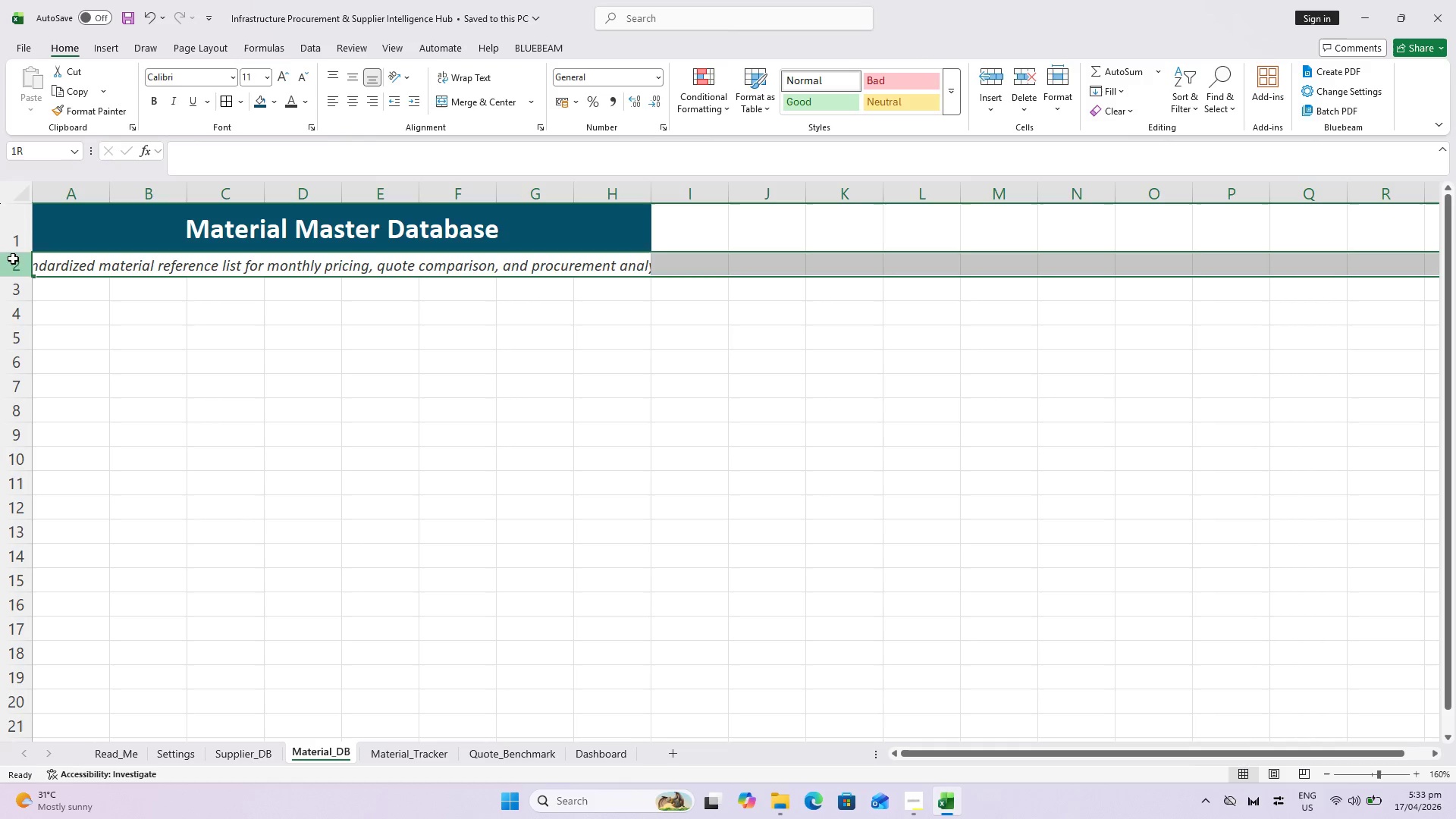 
wait(7.48)
 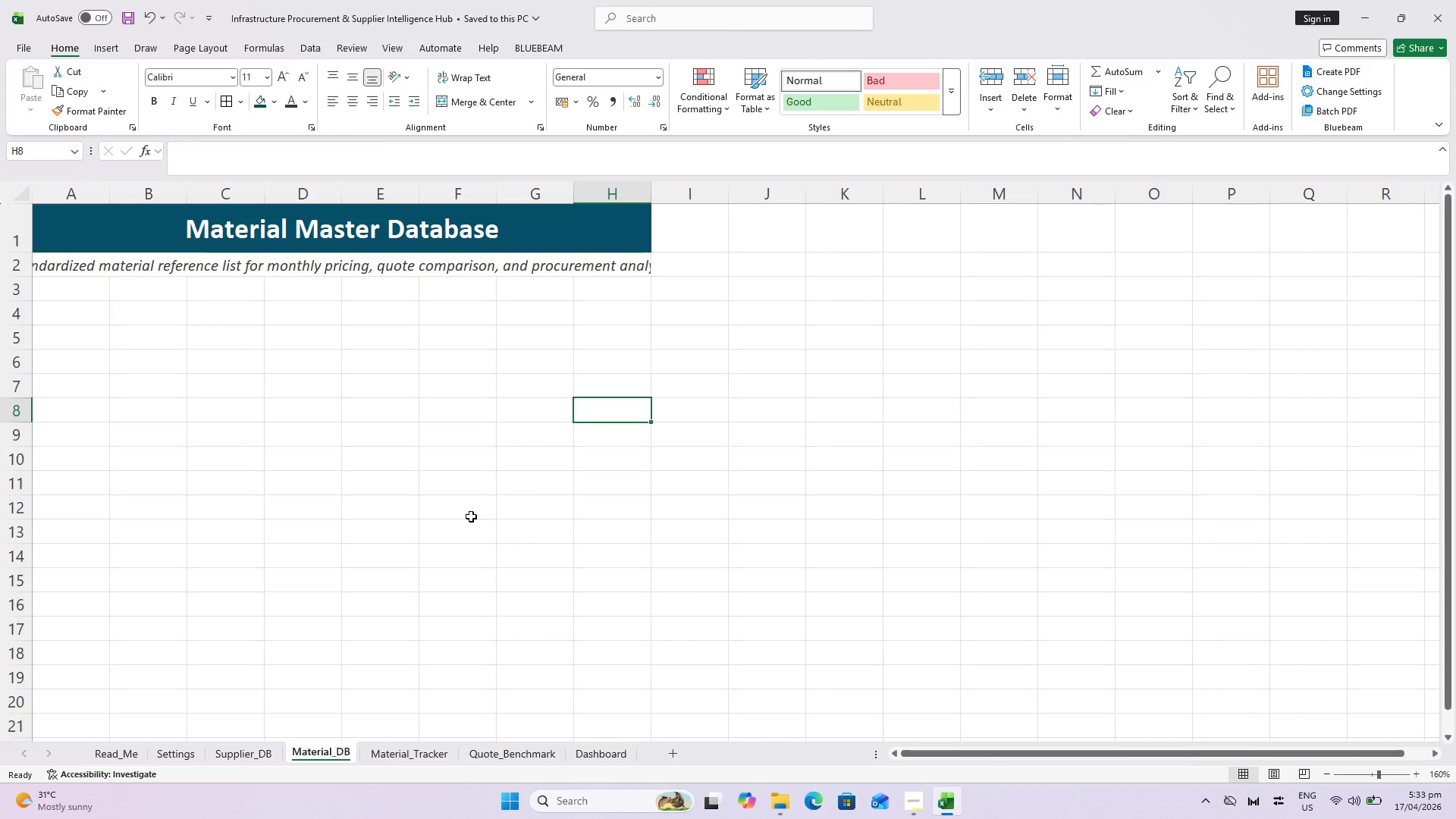 
left_click([0, 271])
 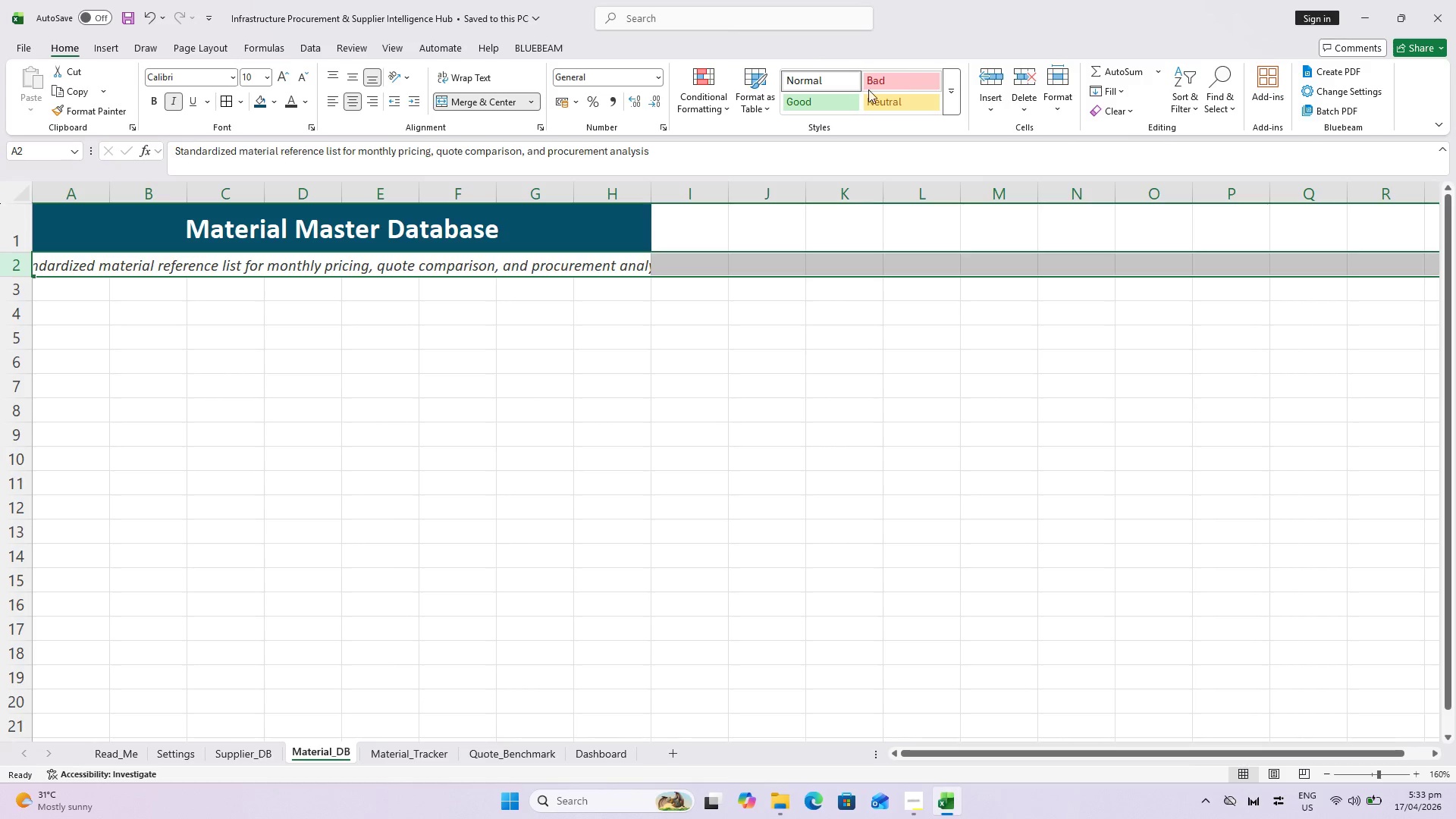 
left_click_drag(start_coordinate=[497, 376], to_coordinate=[504, 372])
 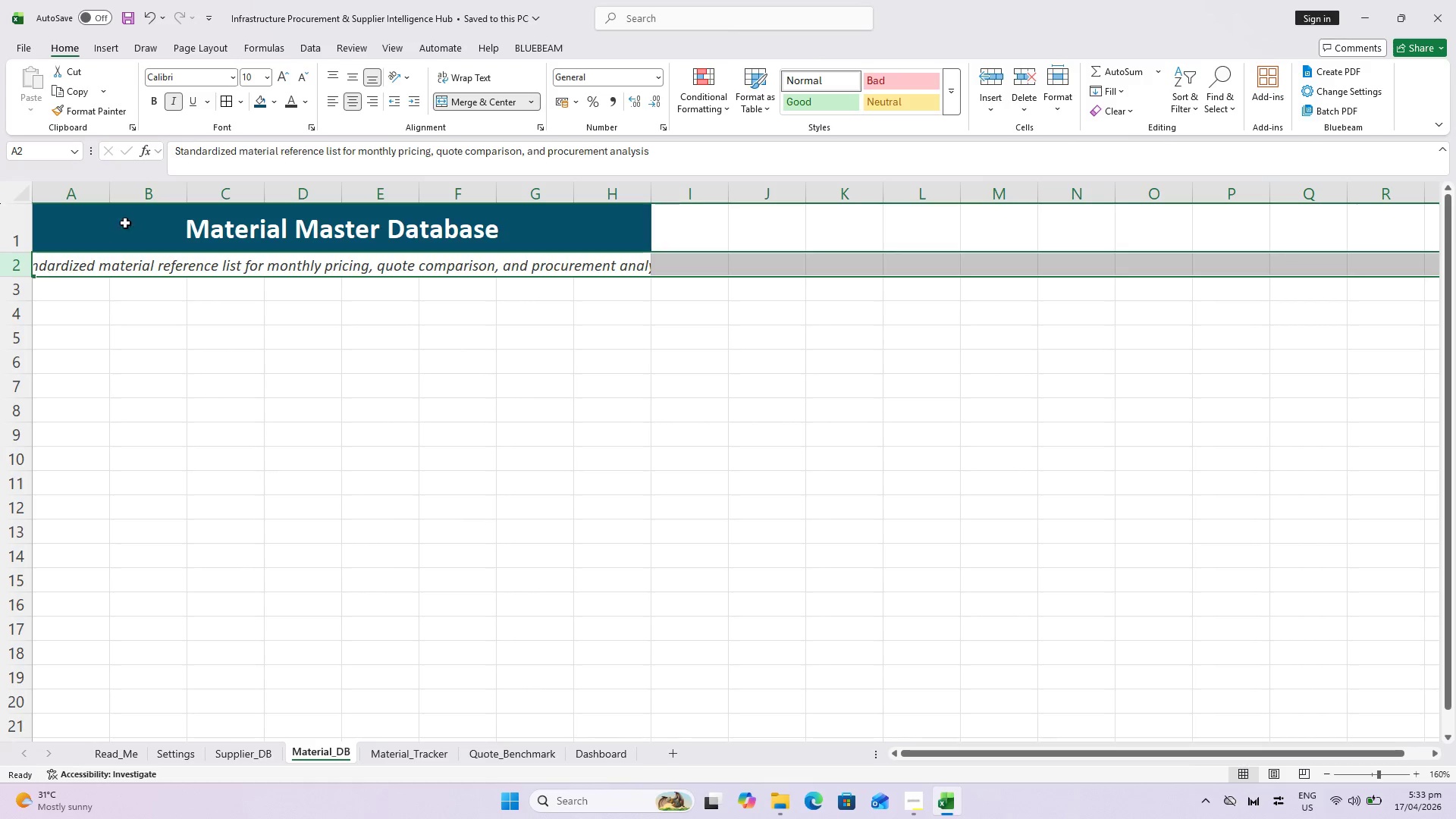 
scroll: coordinate [187, 293], scroll_direction: up, amount: 2.0
 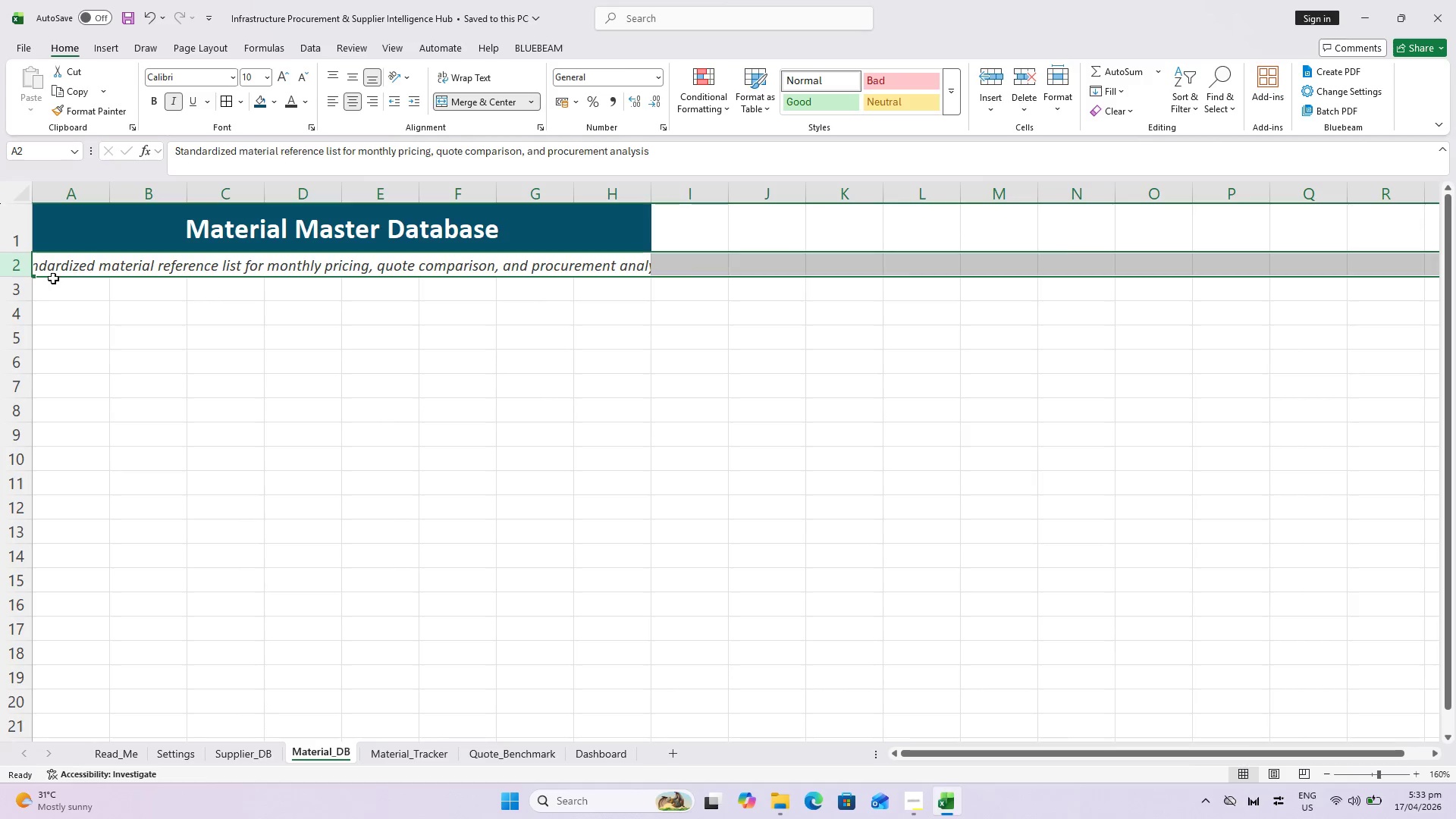 
left_click([55, 269])
 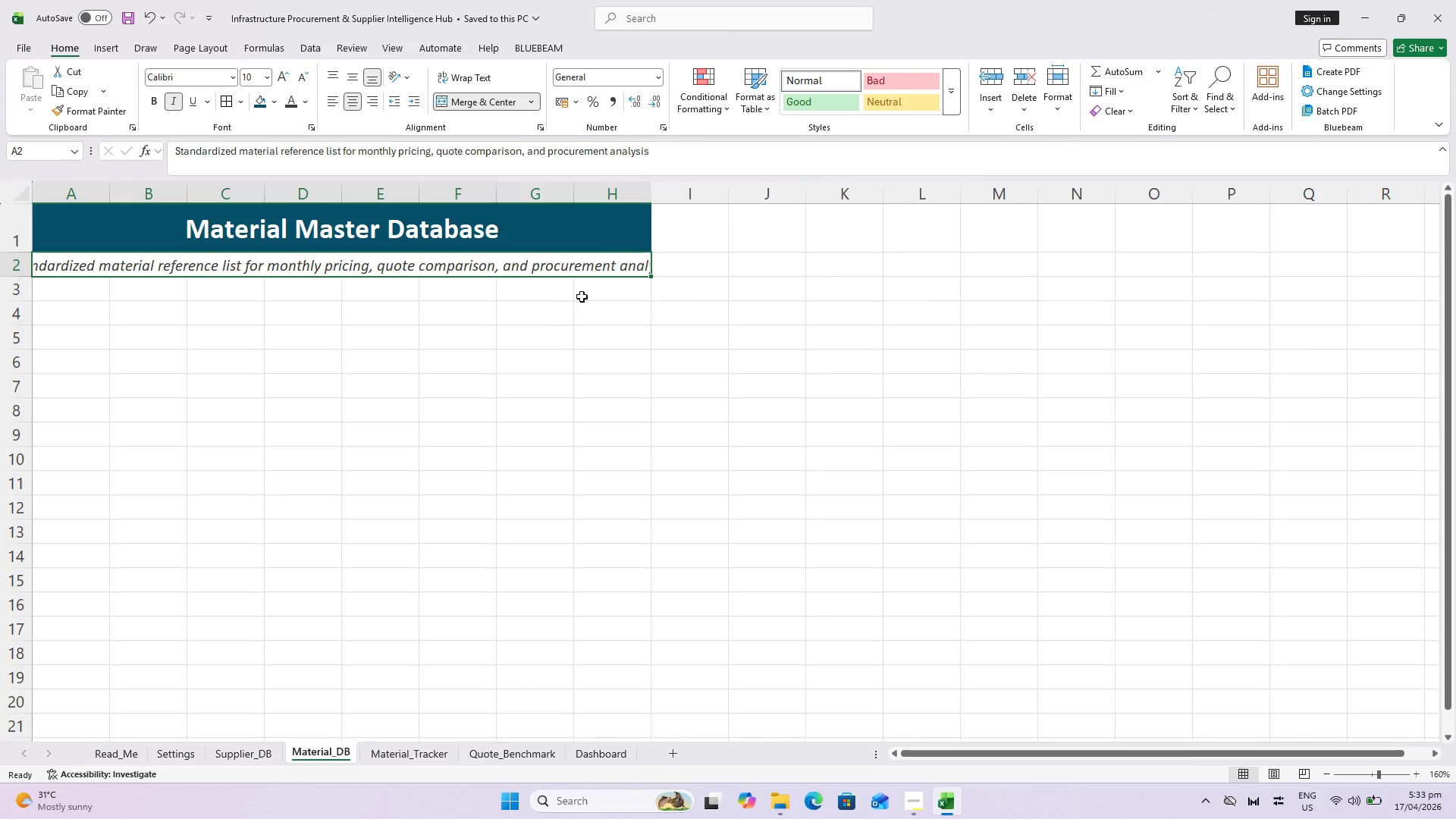 
key(Shift+ShiftLeft)
 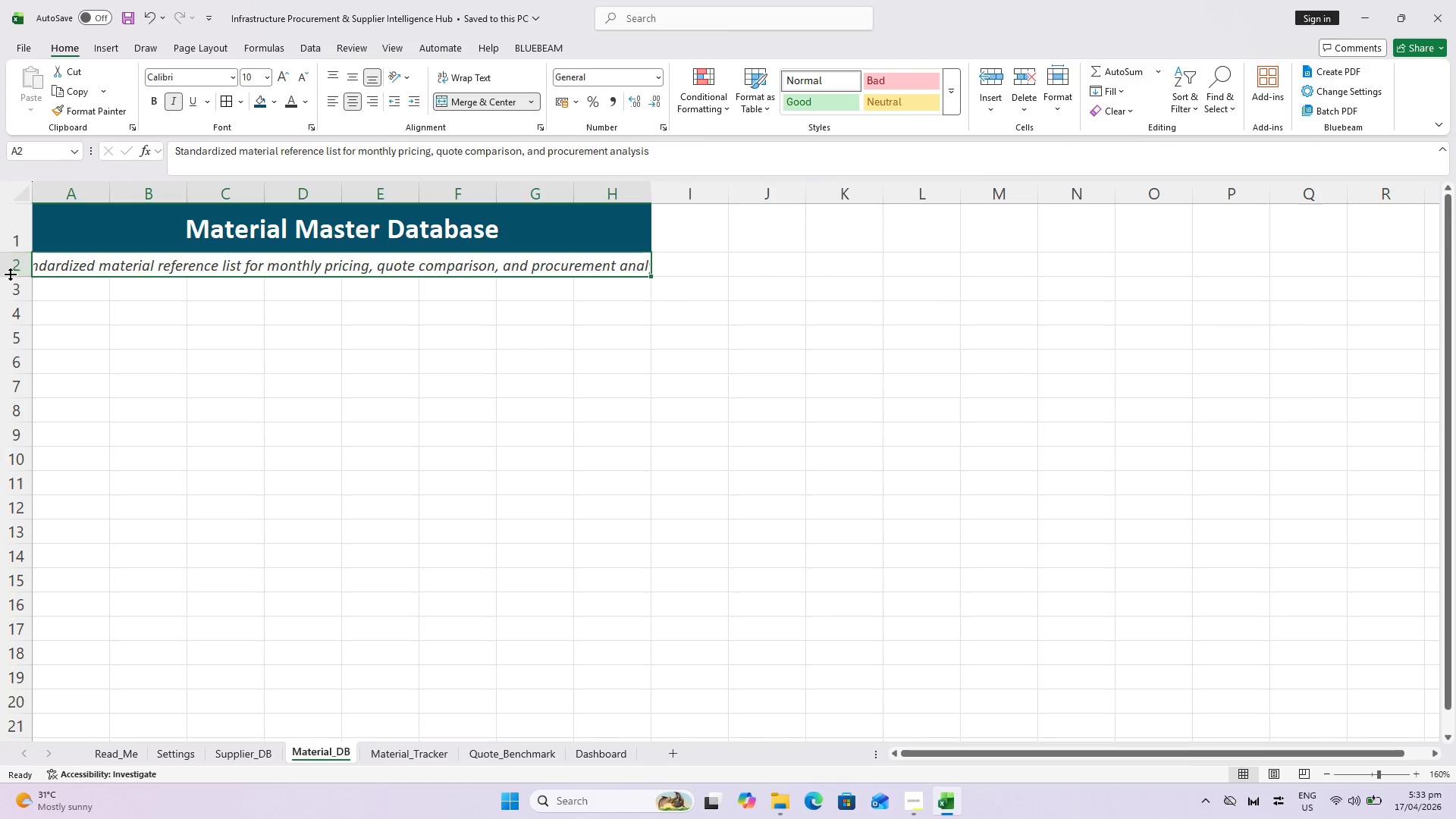 
left_click([10, 273])
 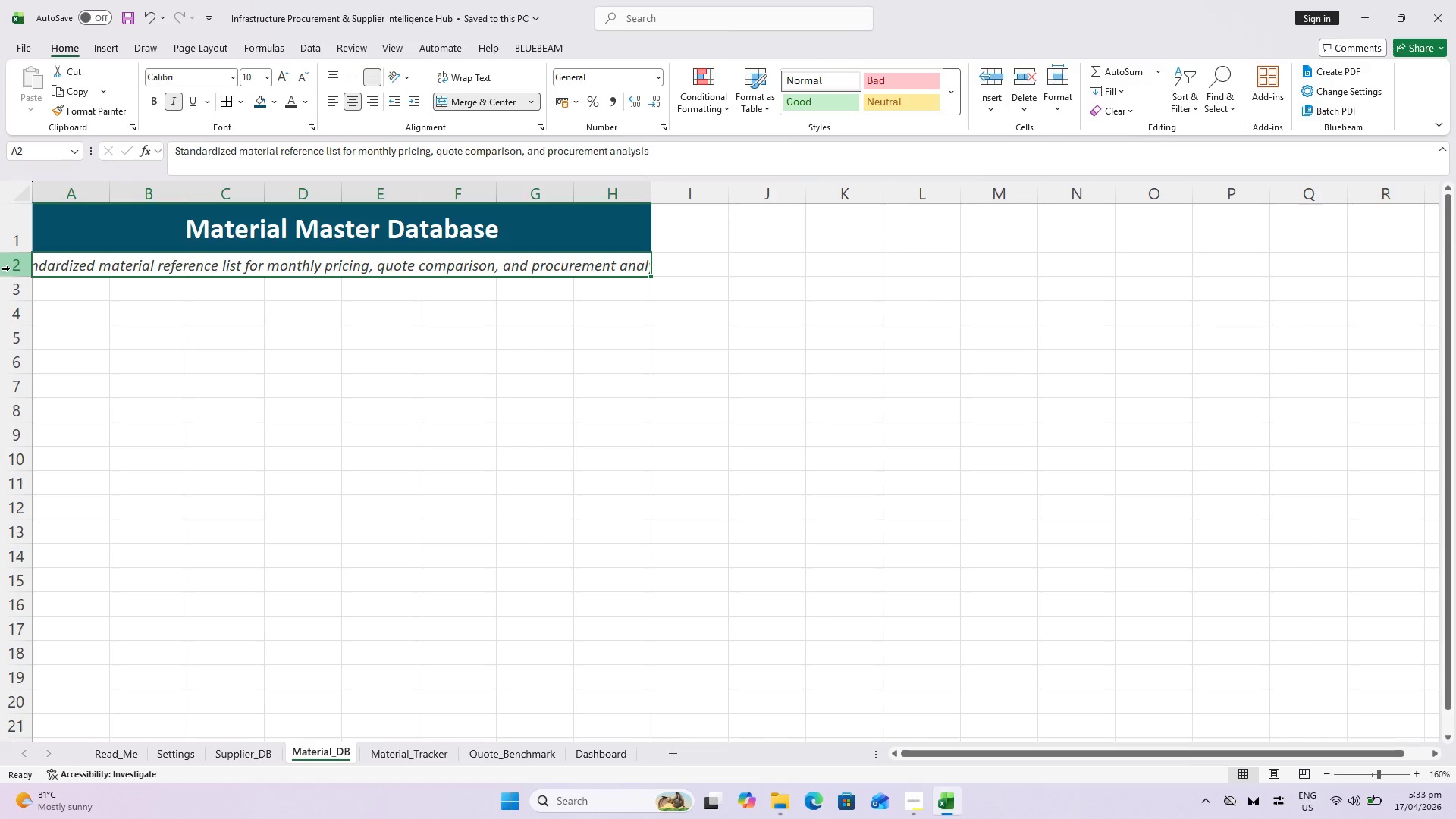 
left_click([10, 259])
 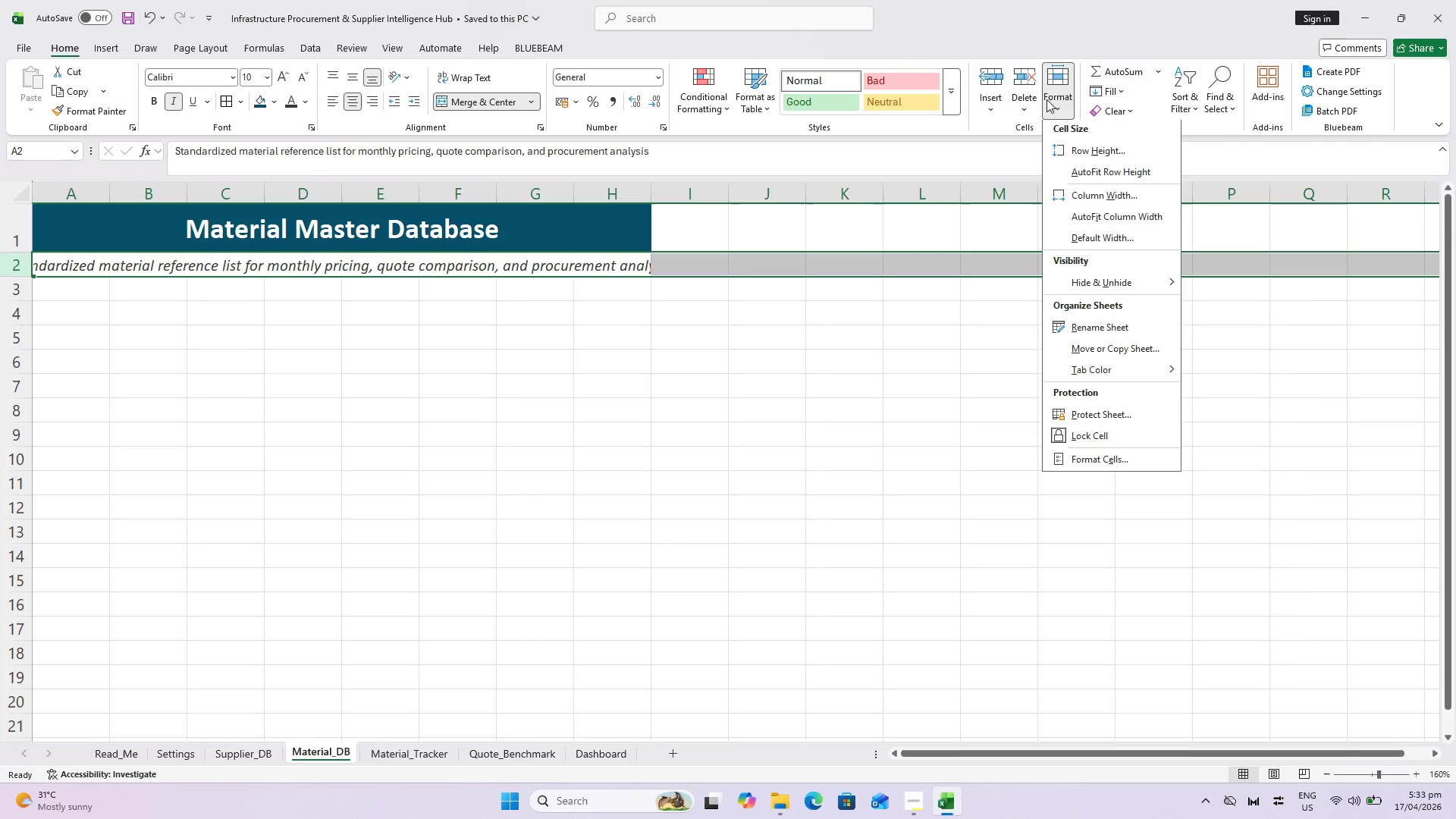 
left_click([1097, 159])
 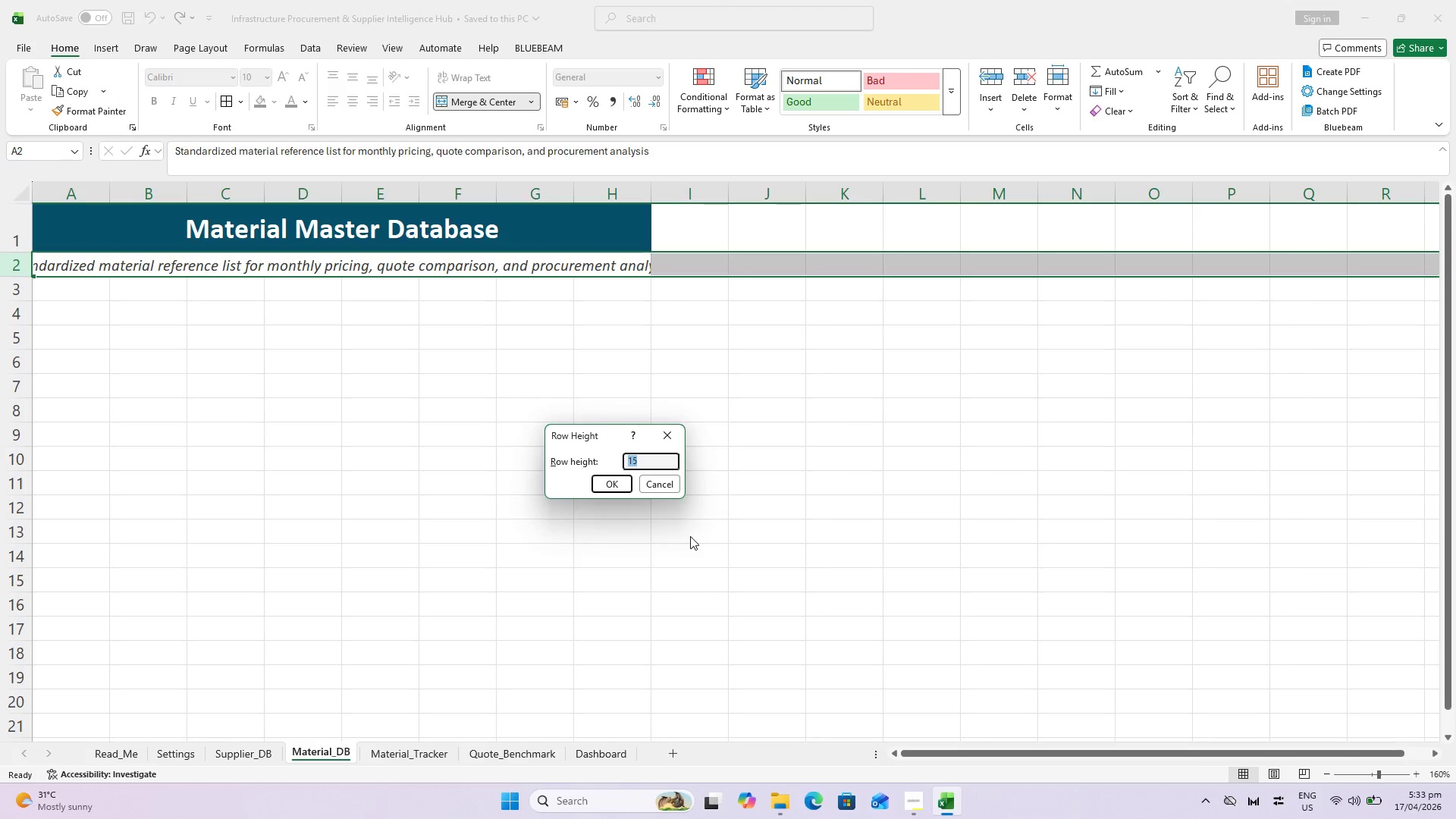 
type(20)
 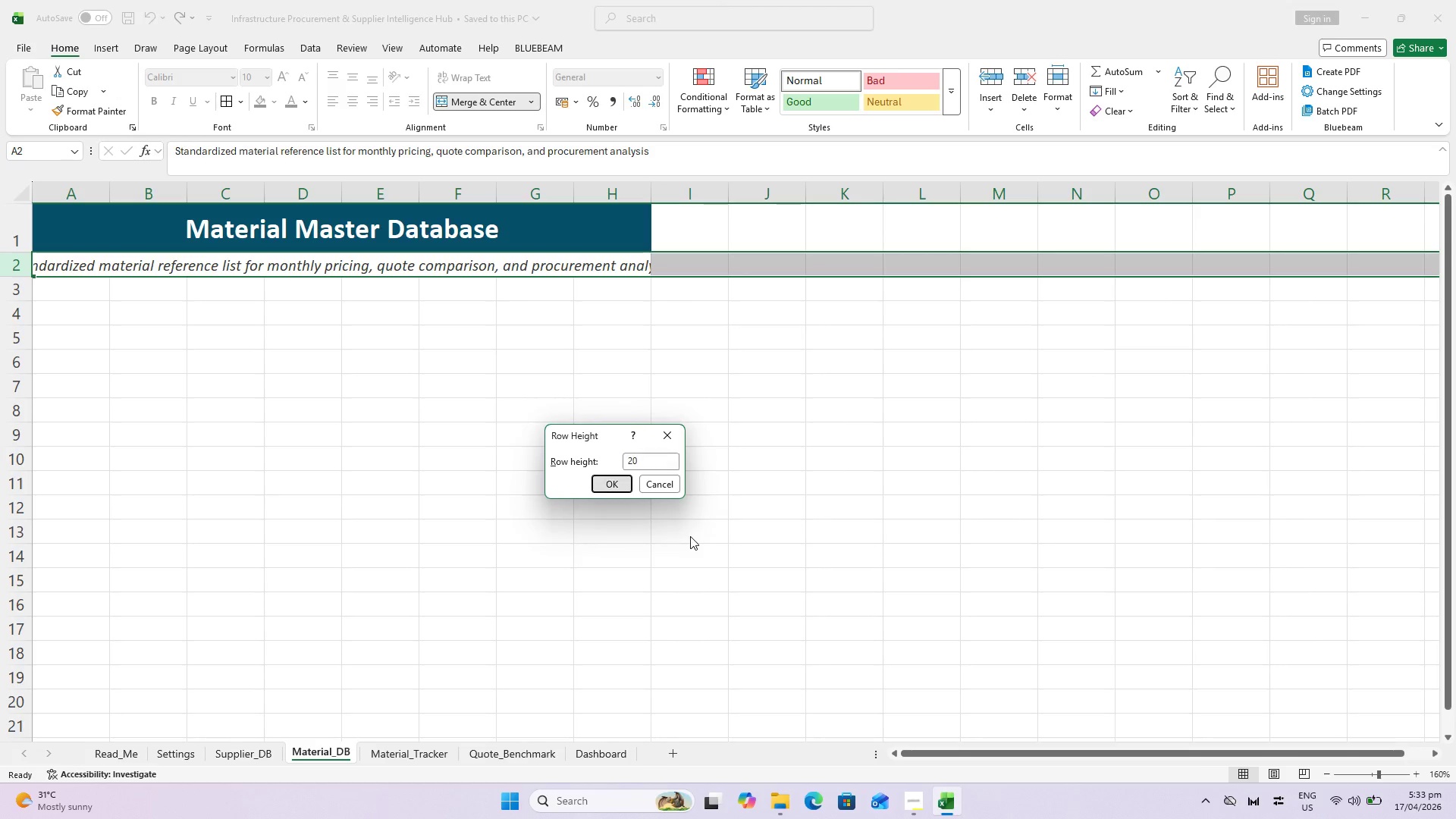 
key(Enter)
 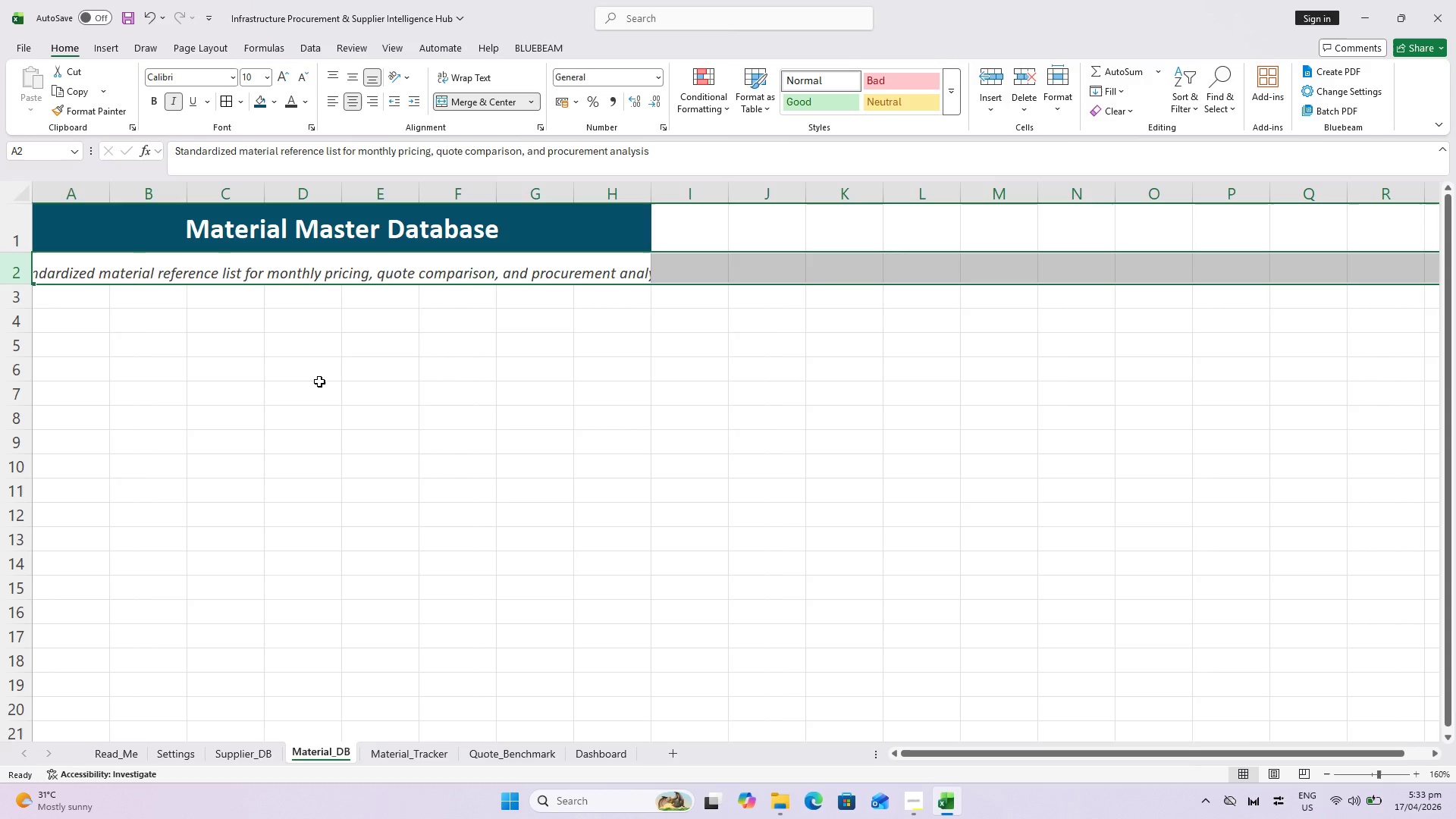 
wait(6.7)
 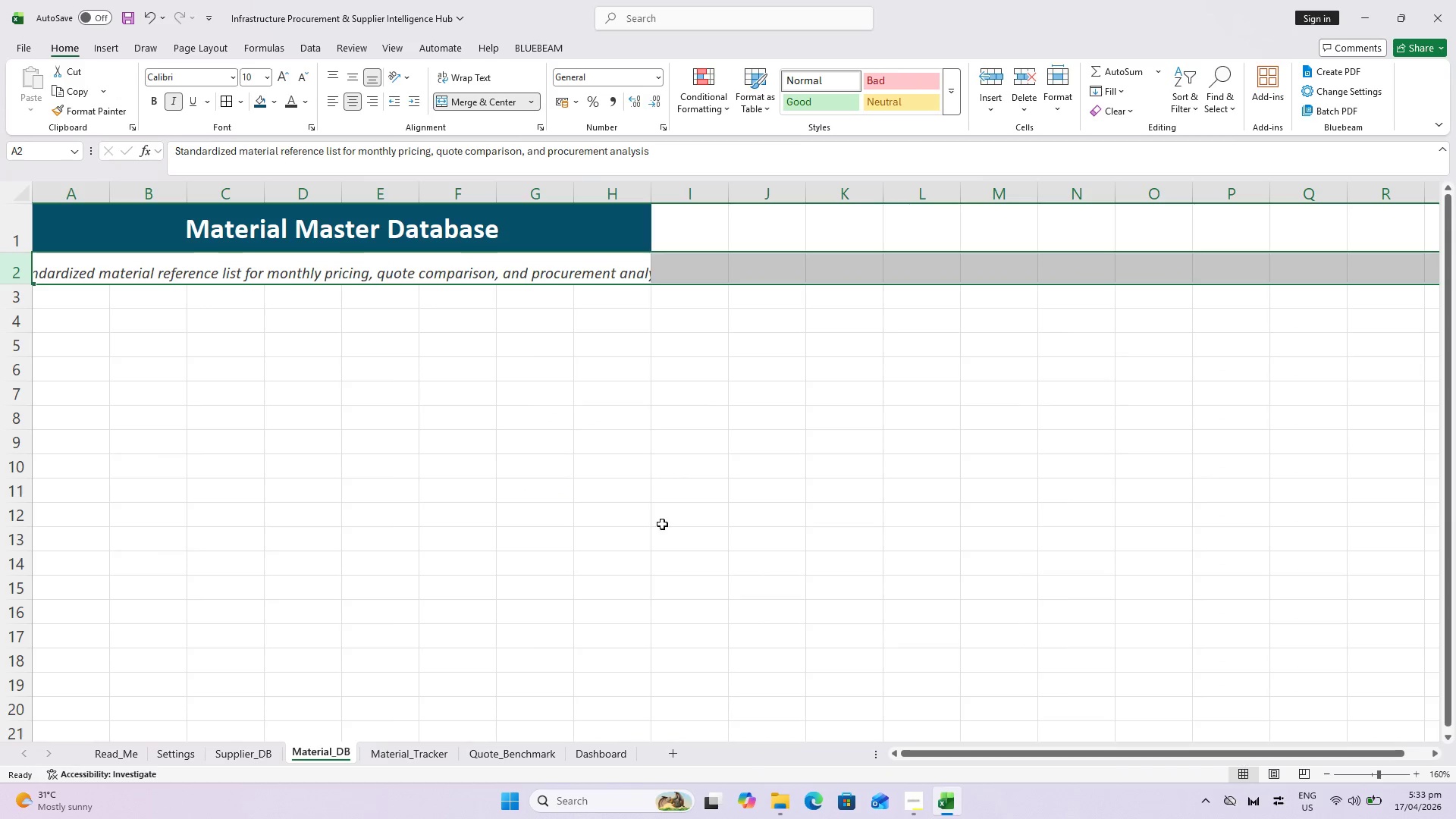 
left_click([85, 344])
 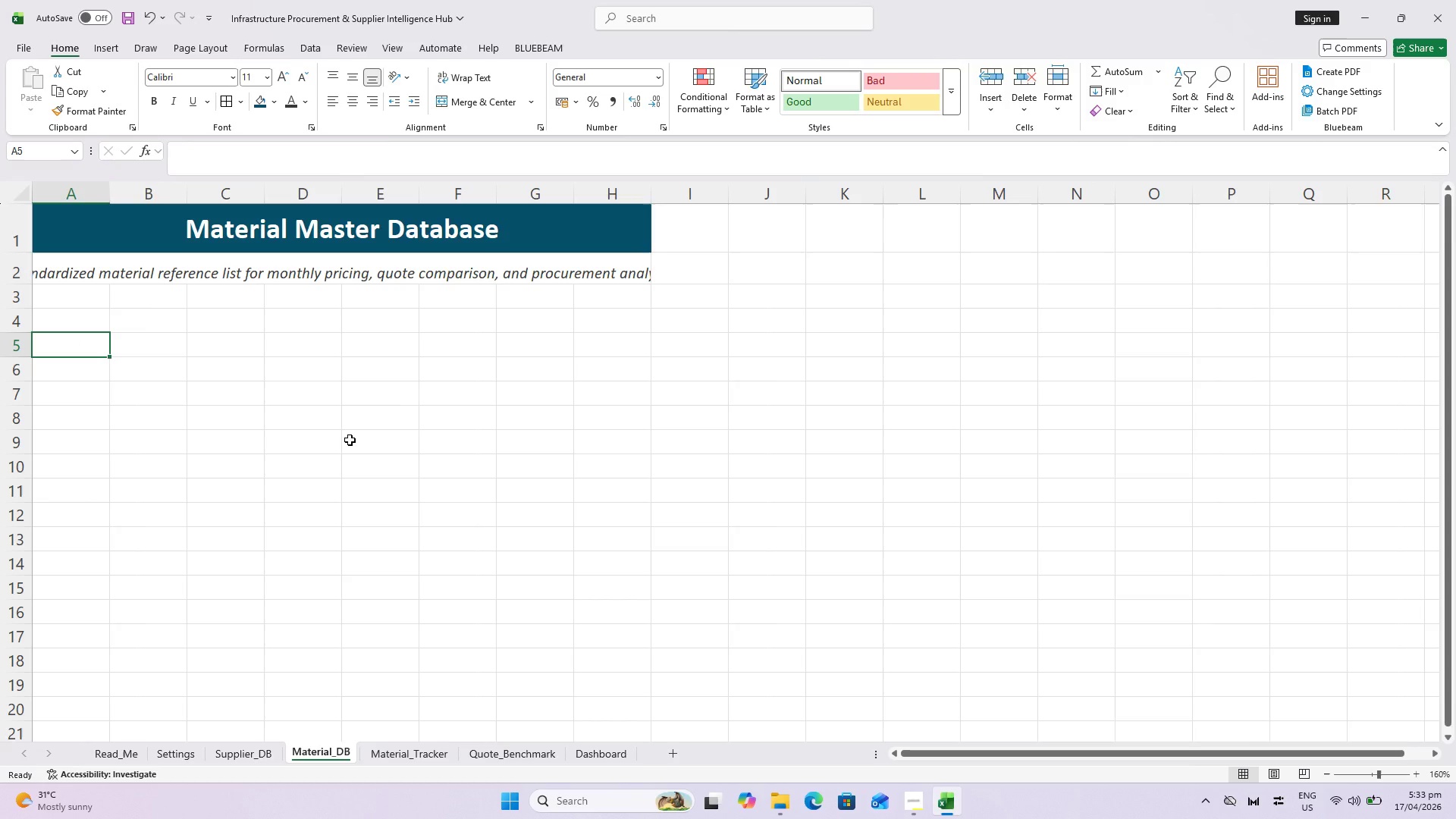 
type(Material )
 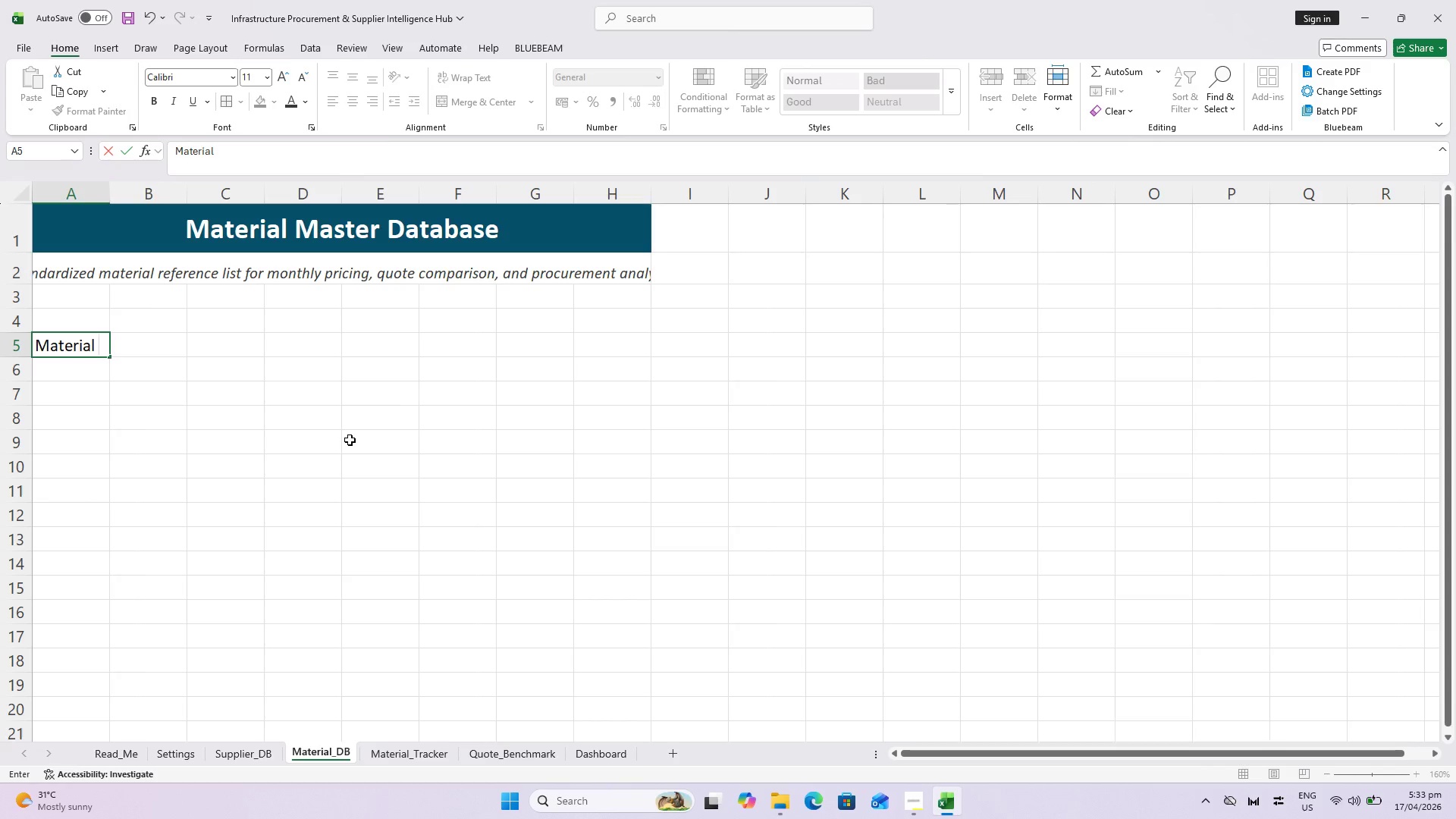 
type(ID)
 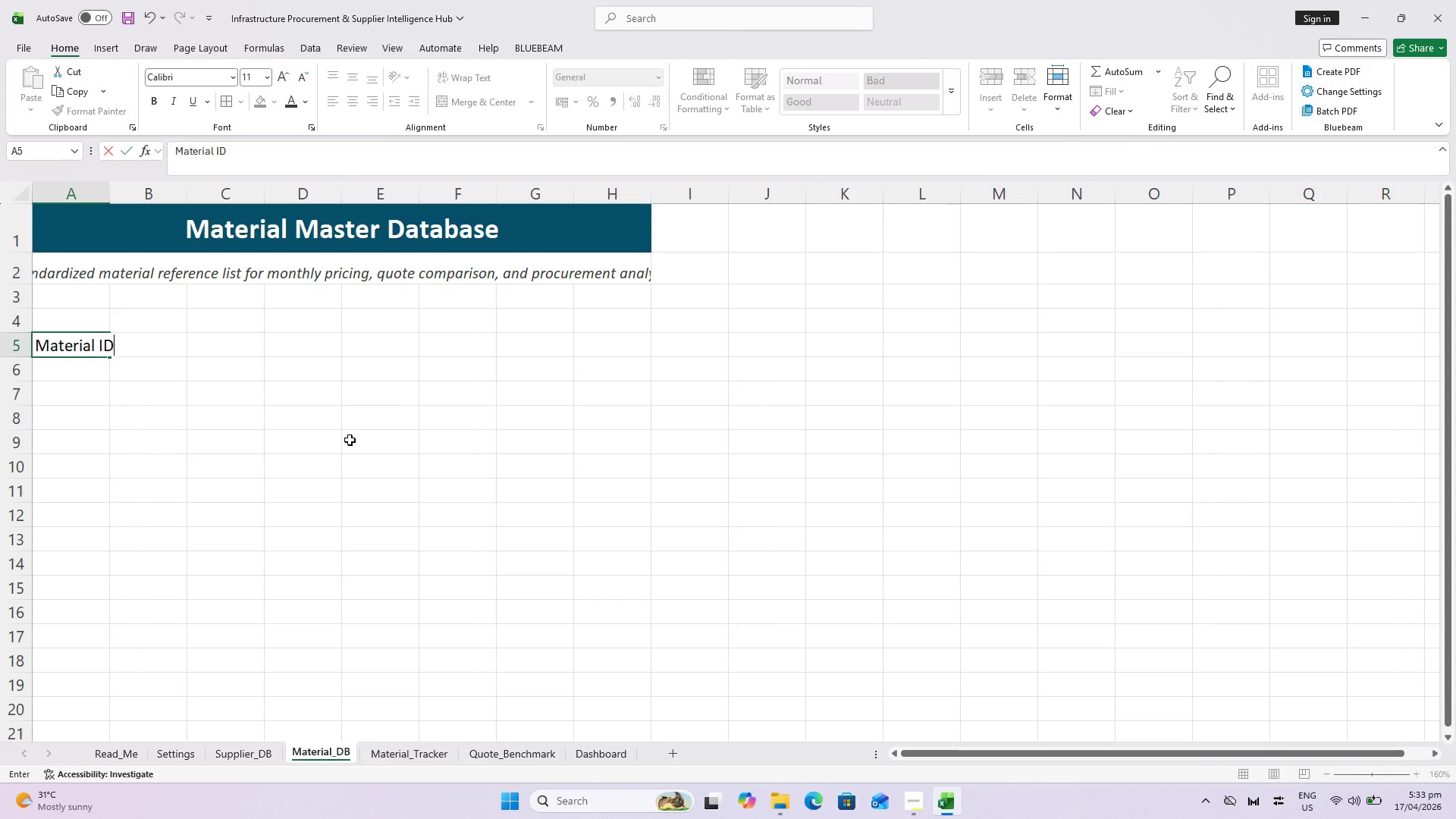 
key(Control+Shift+ControlLeft)
 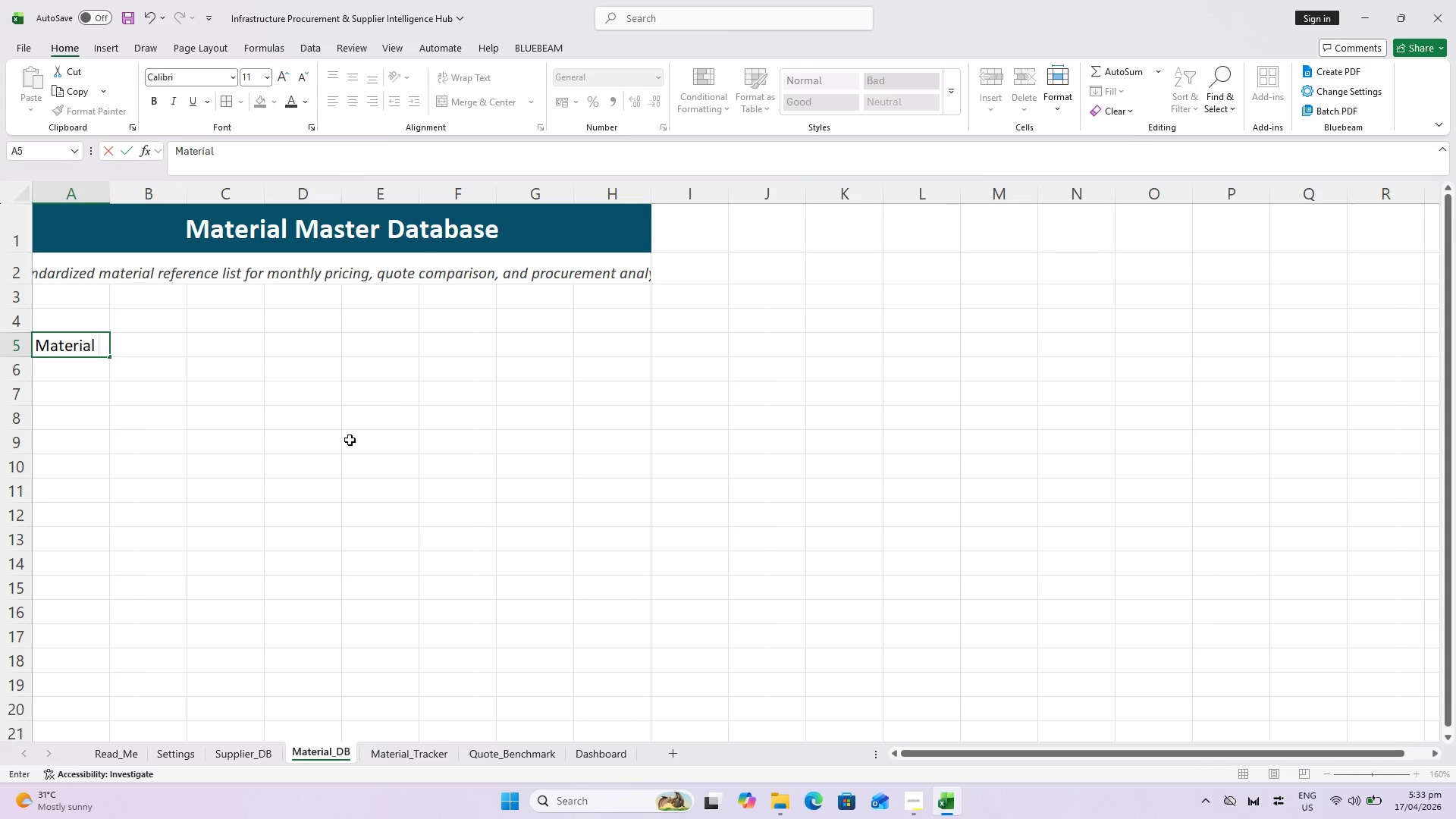 
key(ArrowRight)
 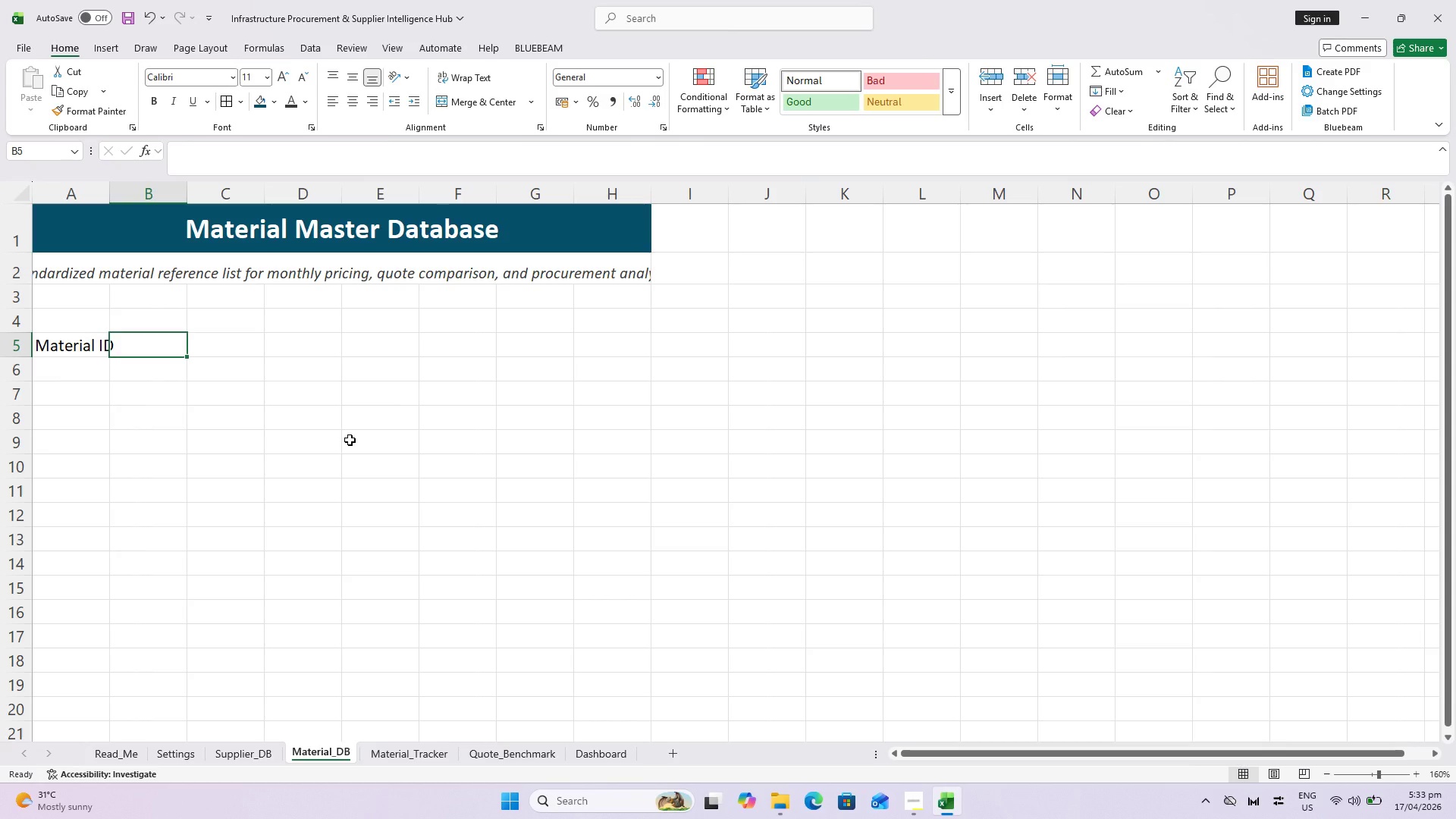 
type(Material Naem)
key(Backspace)
key(Backspace)
type(me)
 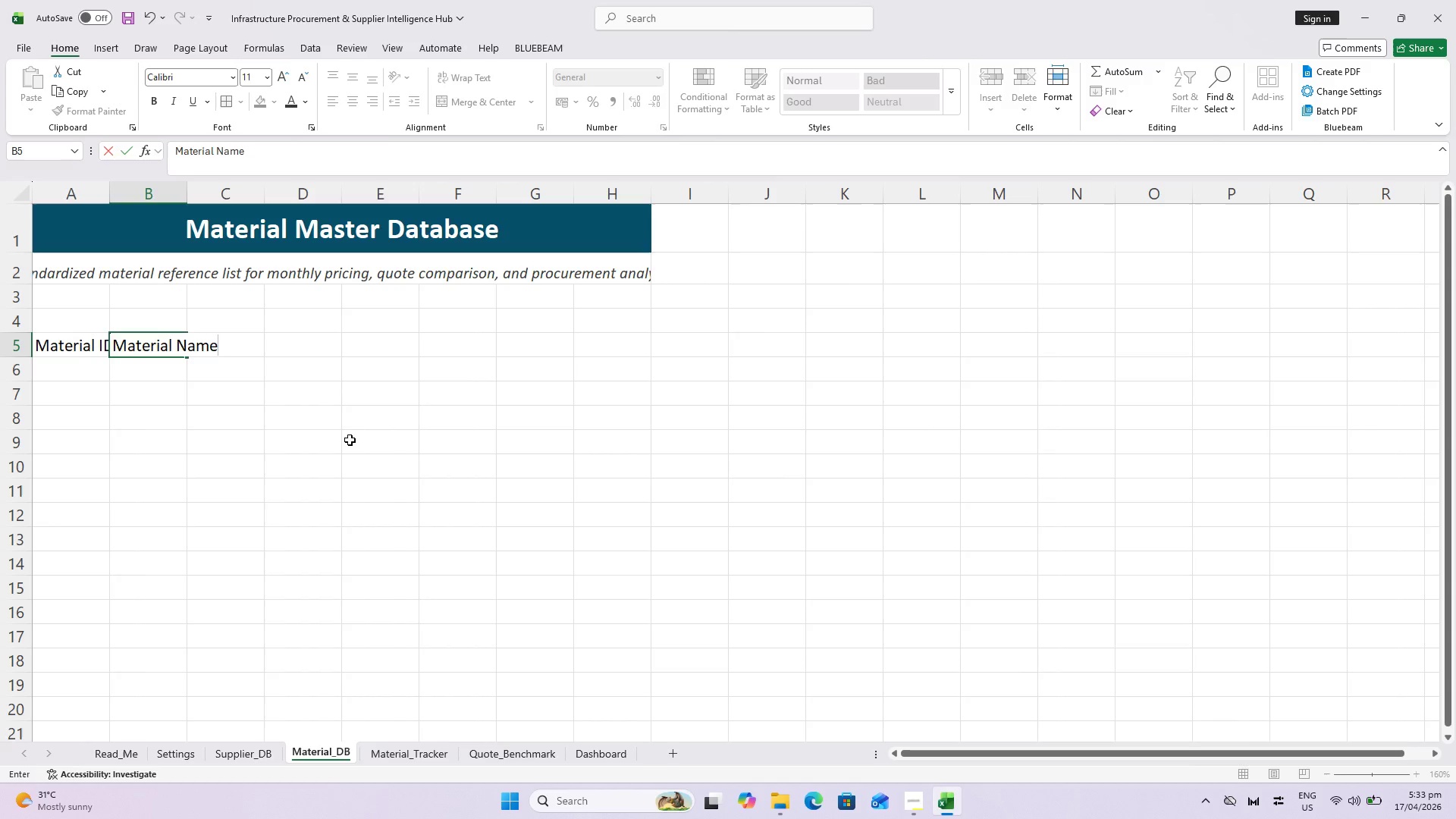 
key(ArrowRight)
 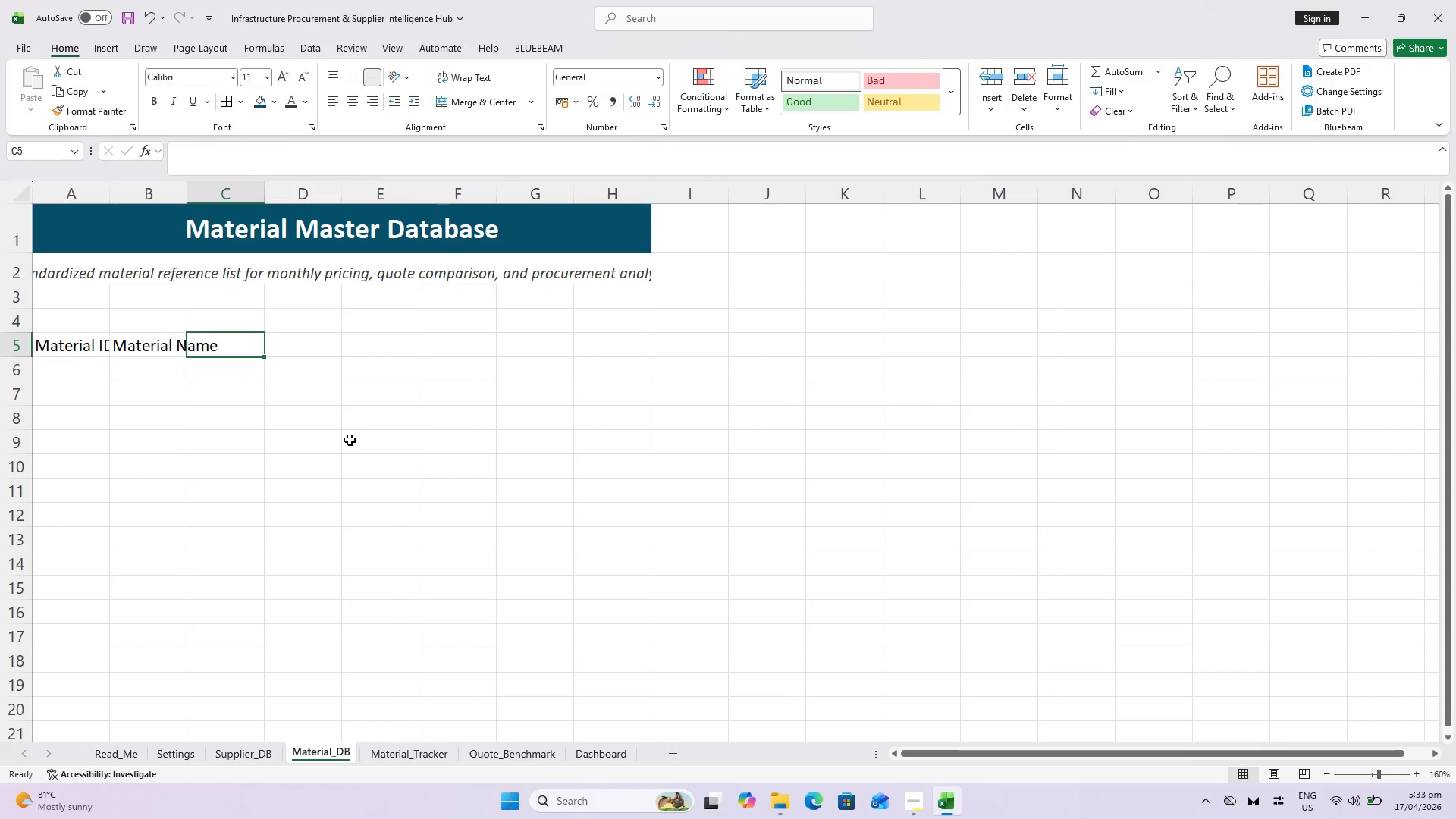 
type(Material Catero)
key(Backspace)
key(Backspace)
type(gory)
 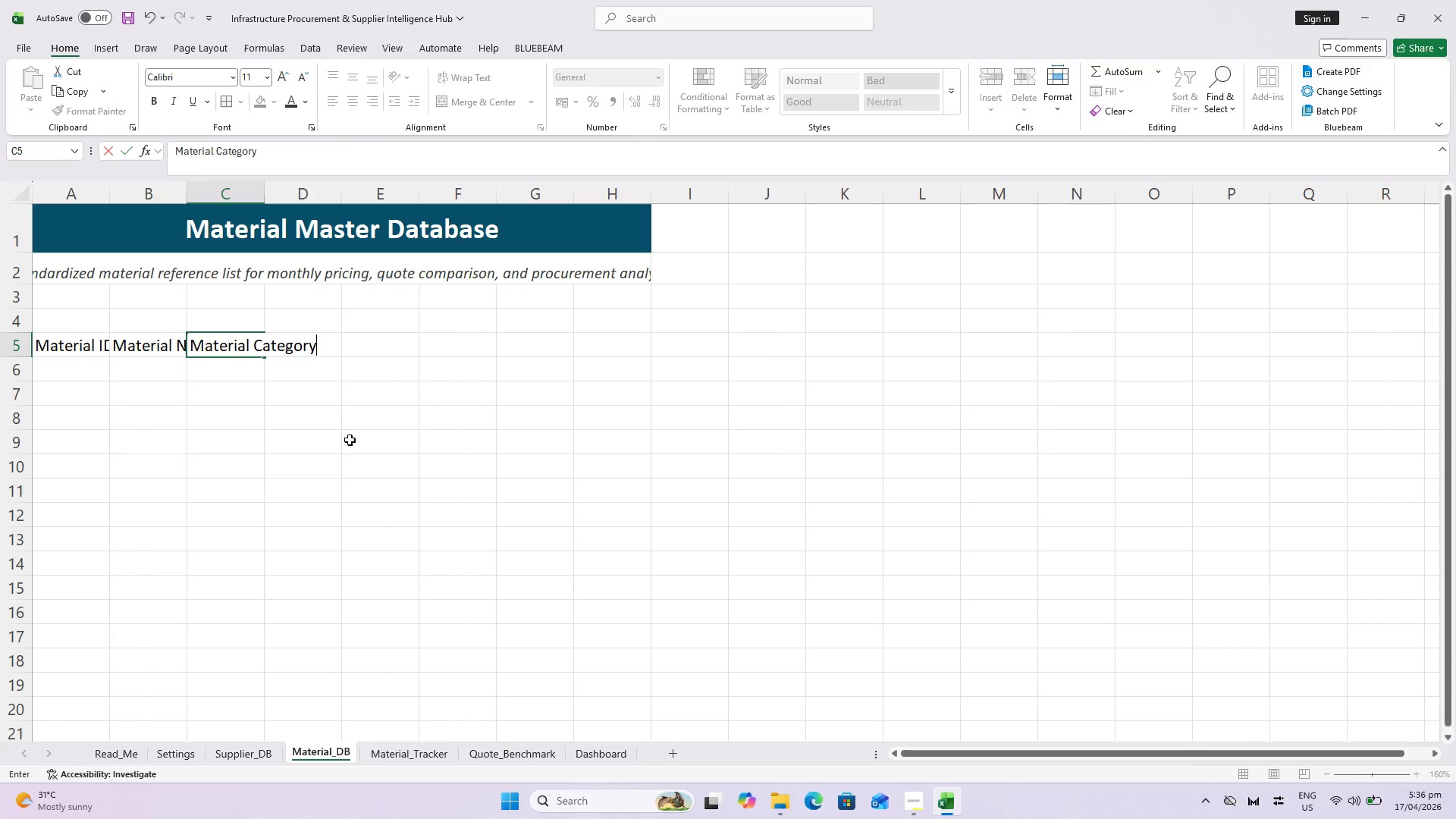 
wait(122.5)
 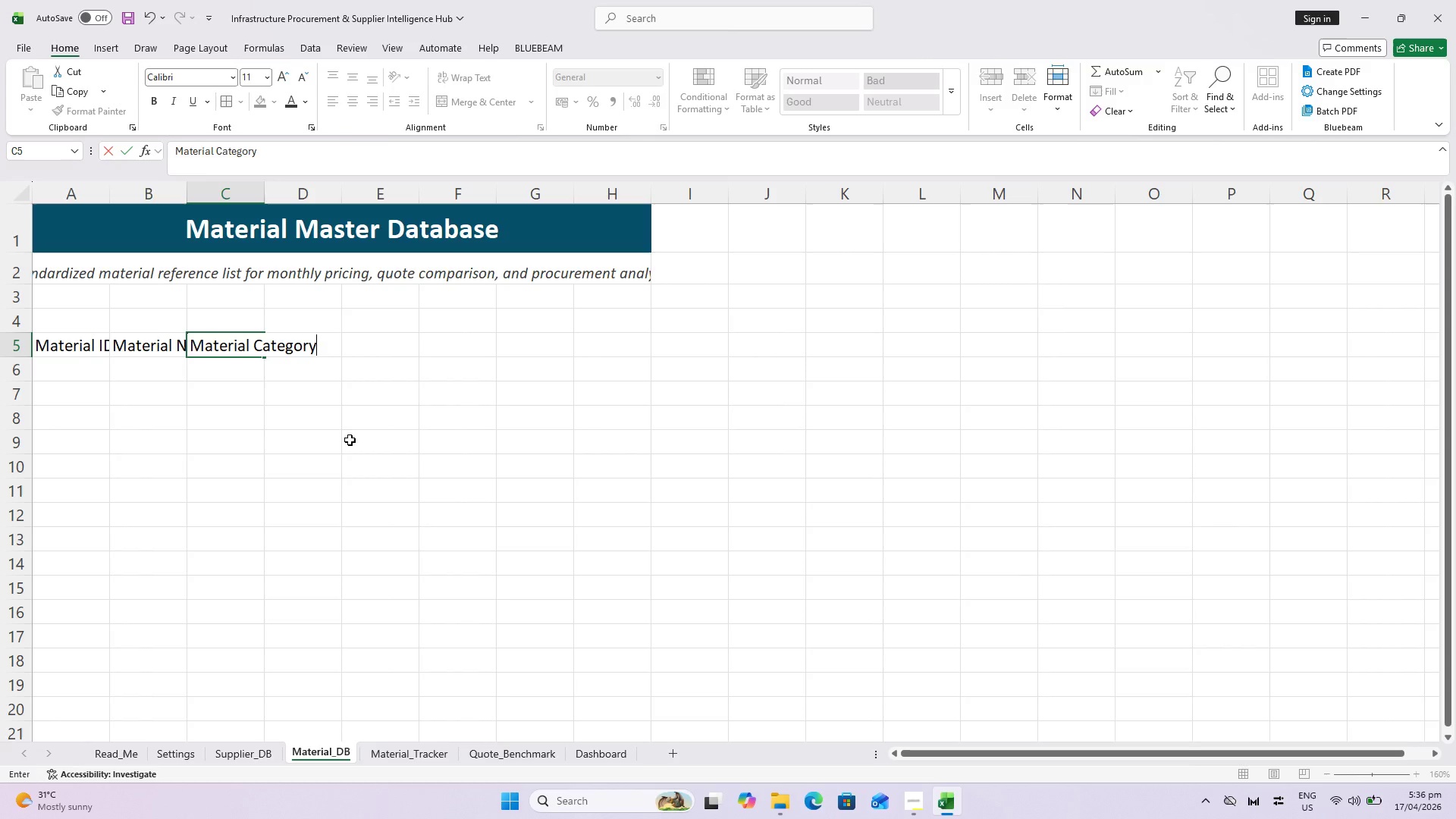 
key(Alt+AltLeft)
 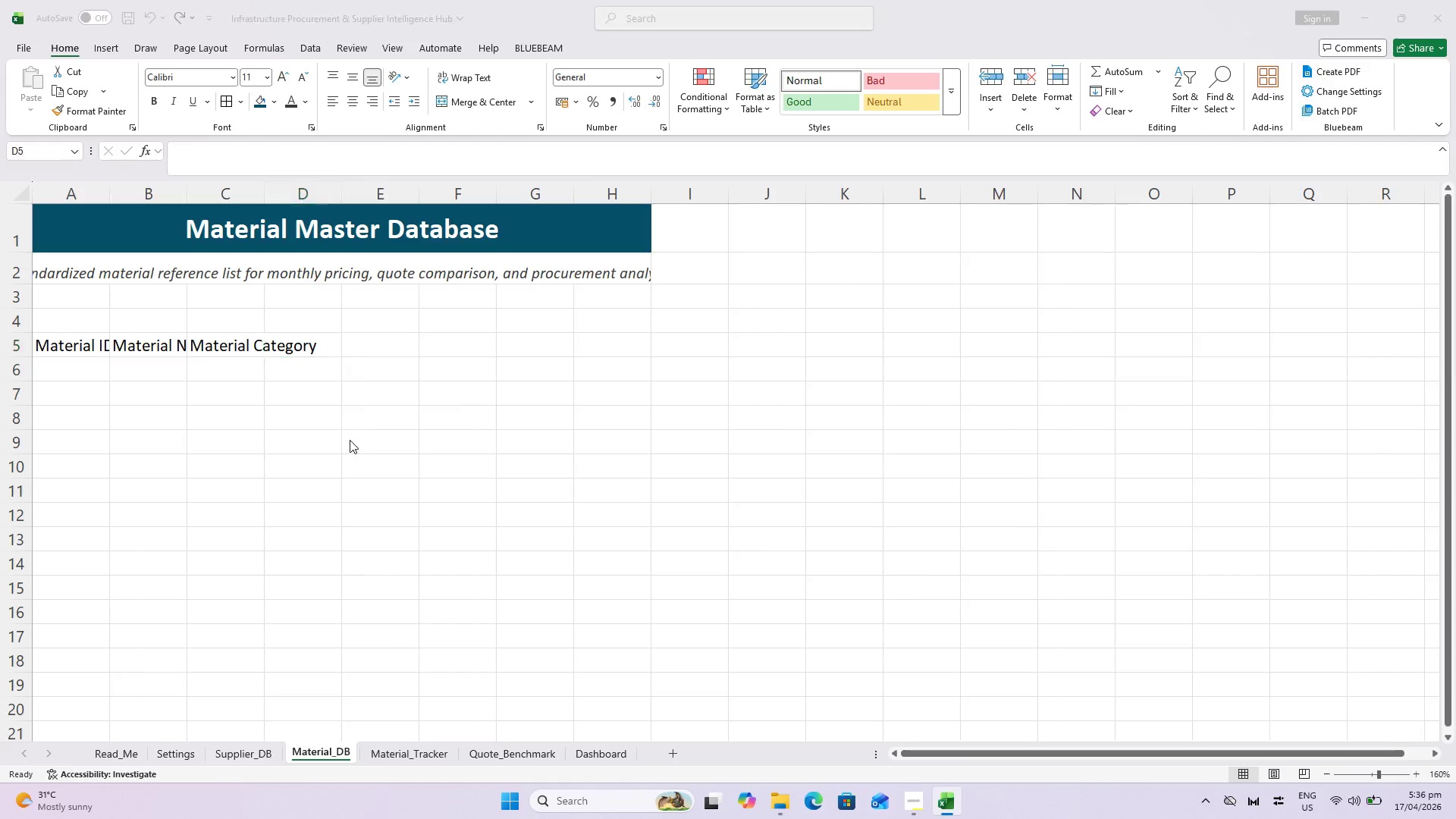 
key(Alt+Tab)